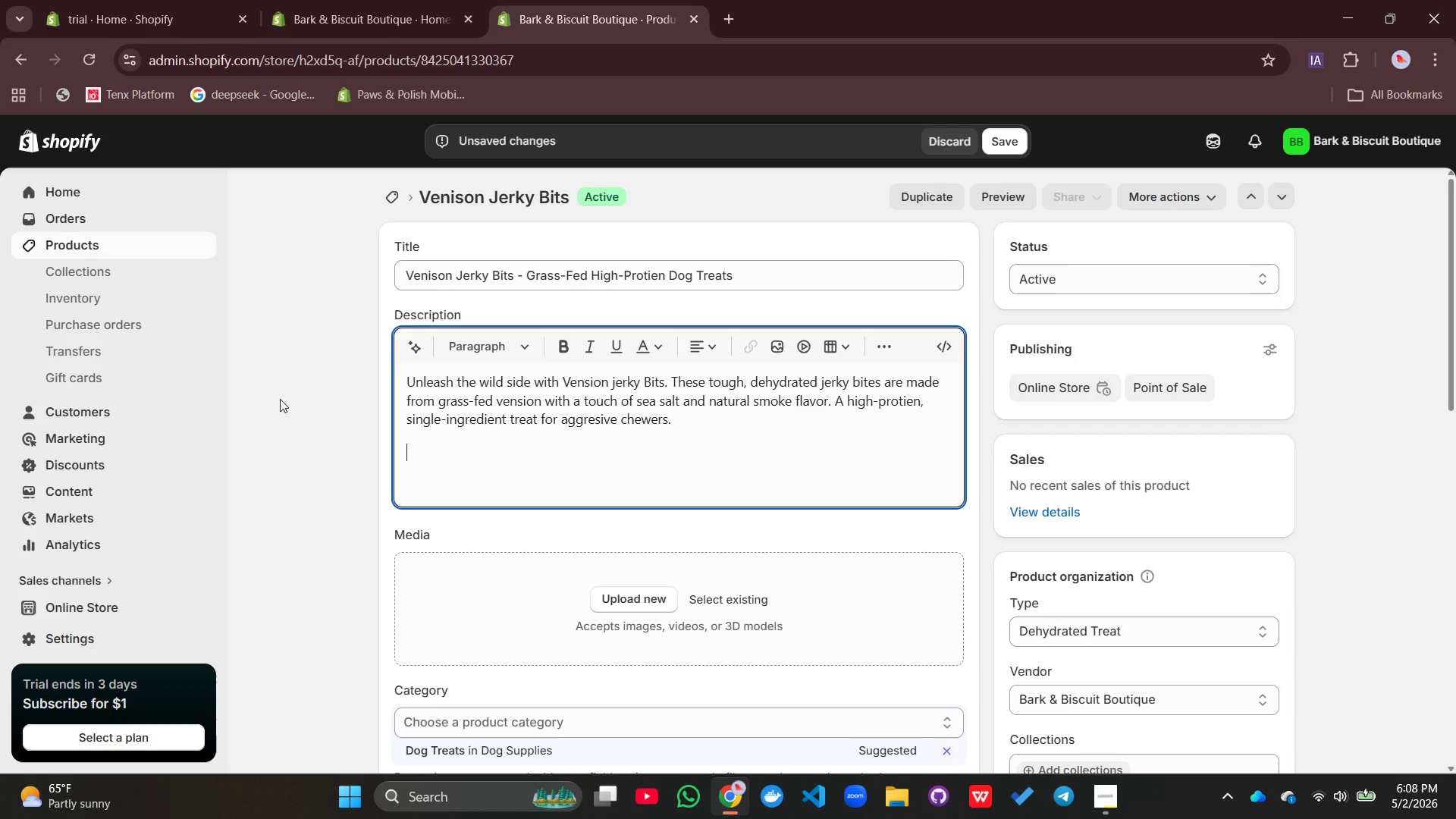 
key(Enter)
 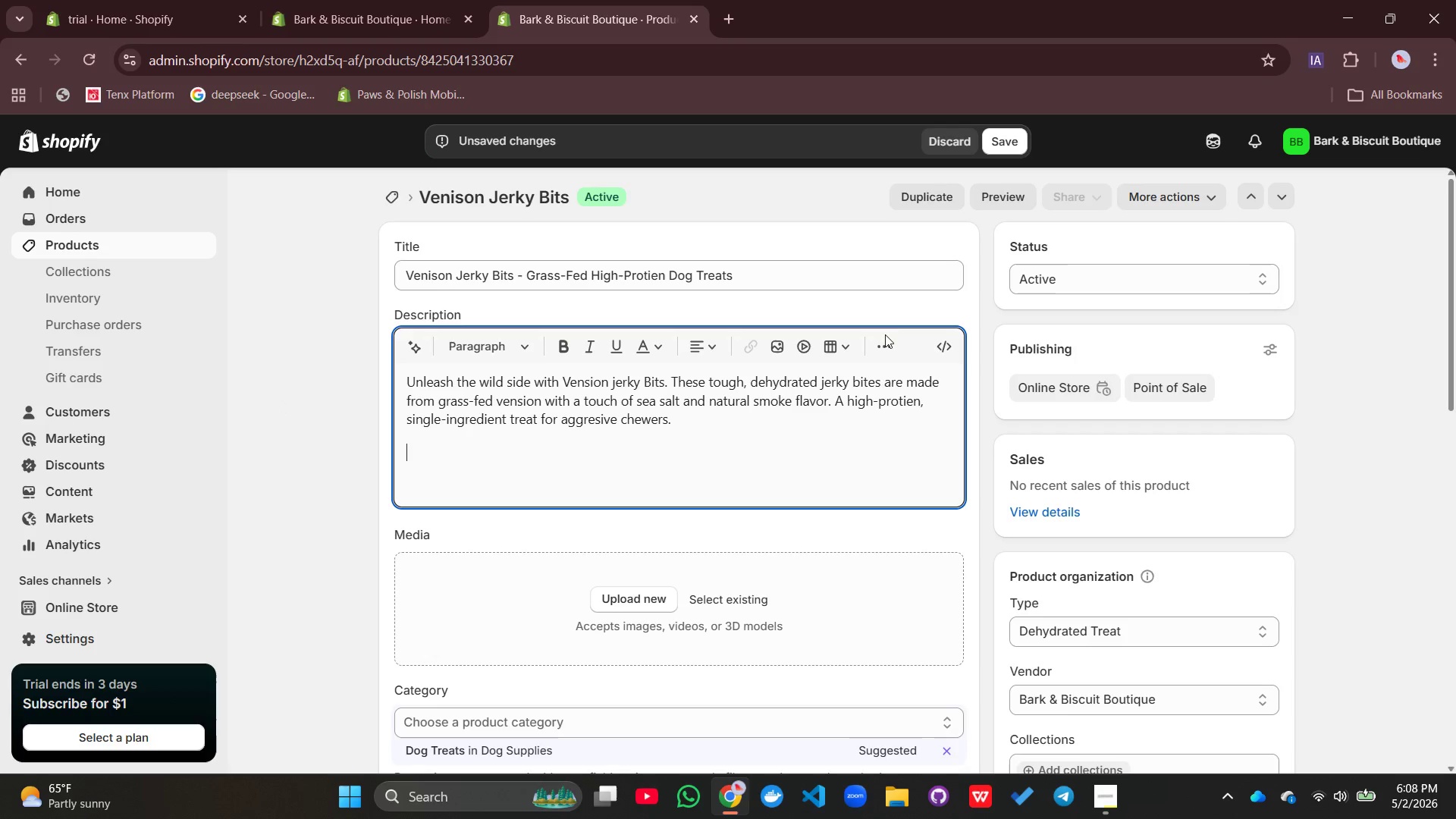 
left_click([874, 342])
 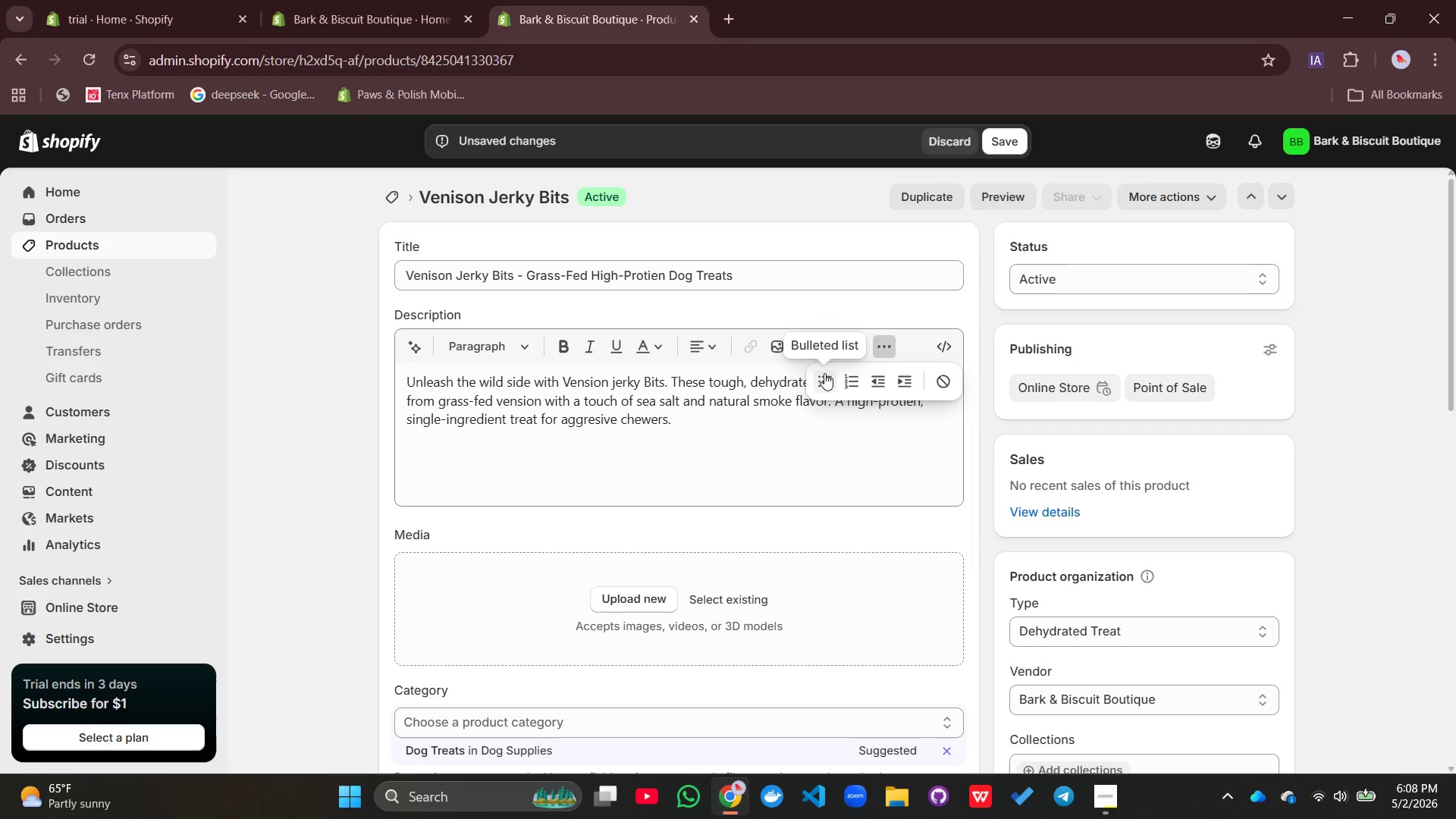 
left_click([824, 373])
 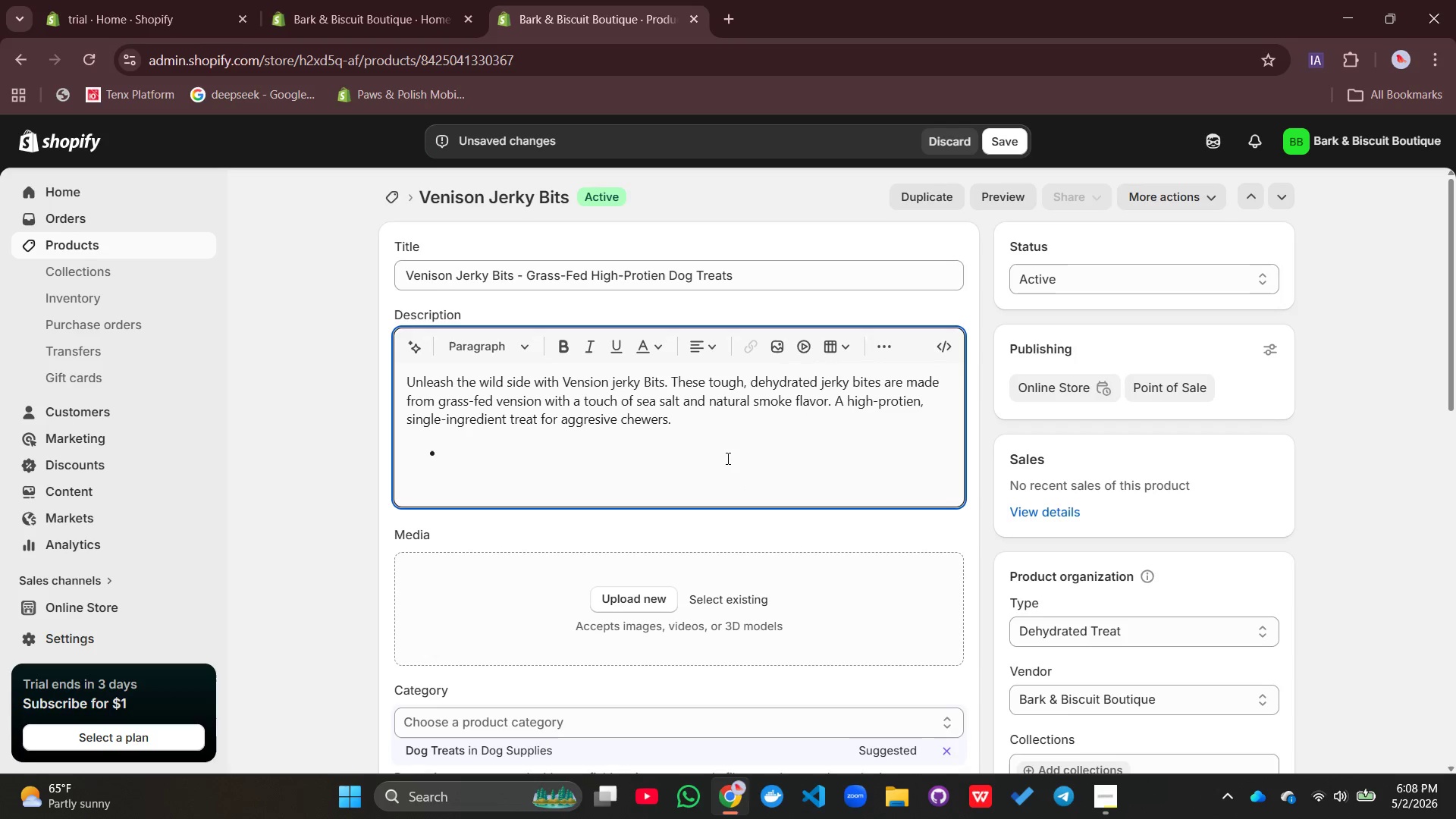 
type(Grass-fed version - premium protien)
 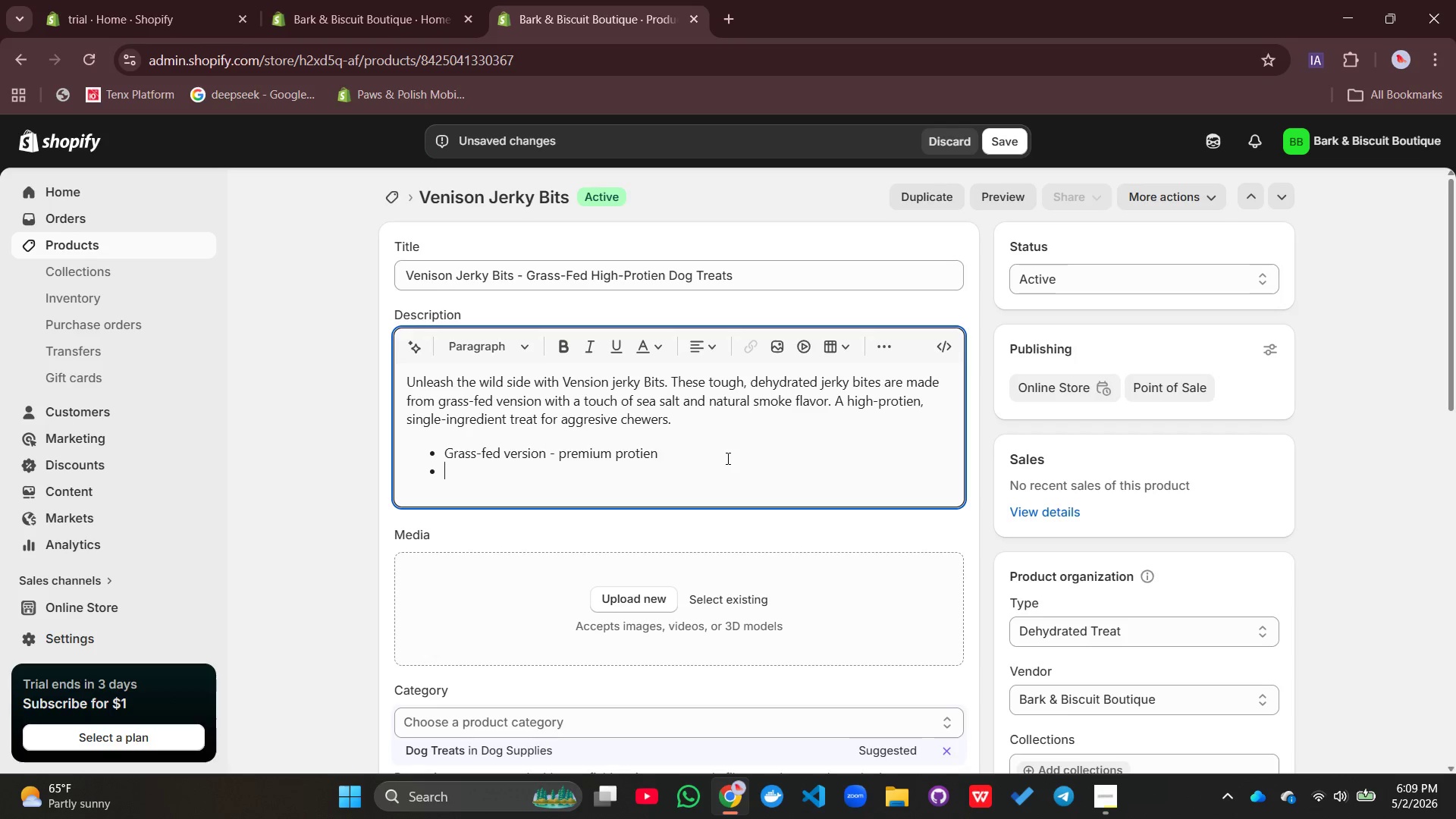 
key(Enter)
 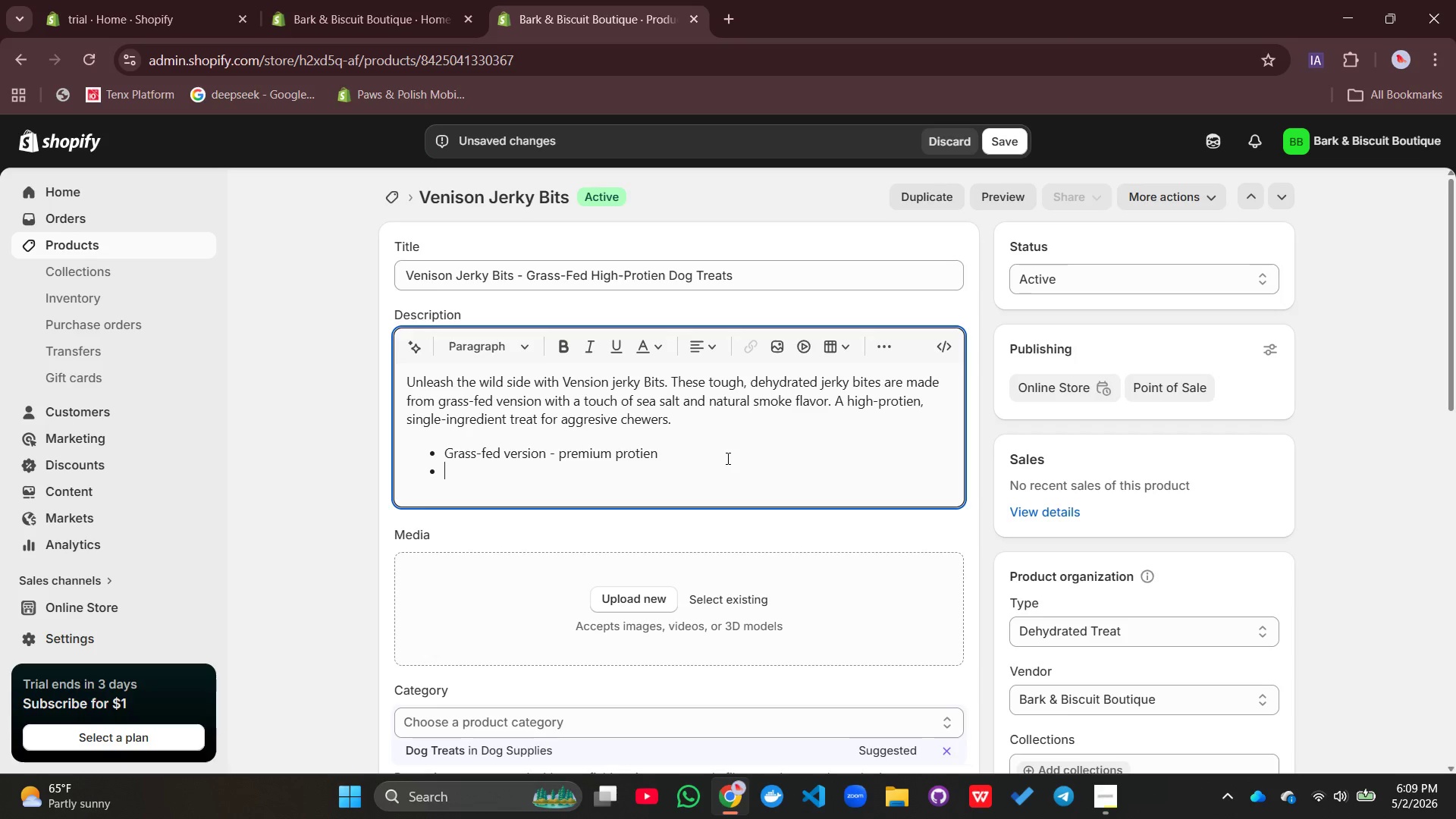 
type(Dehydrated )
 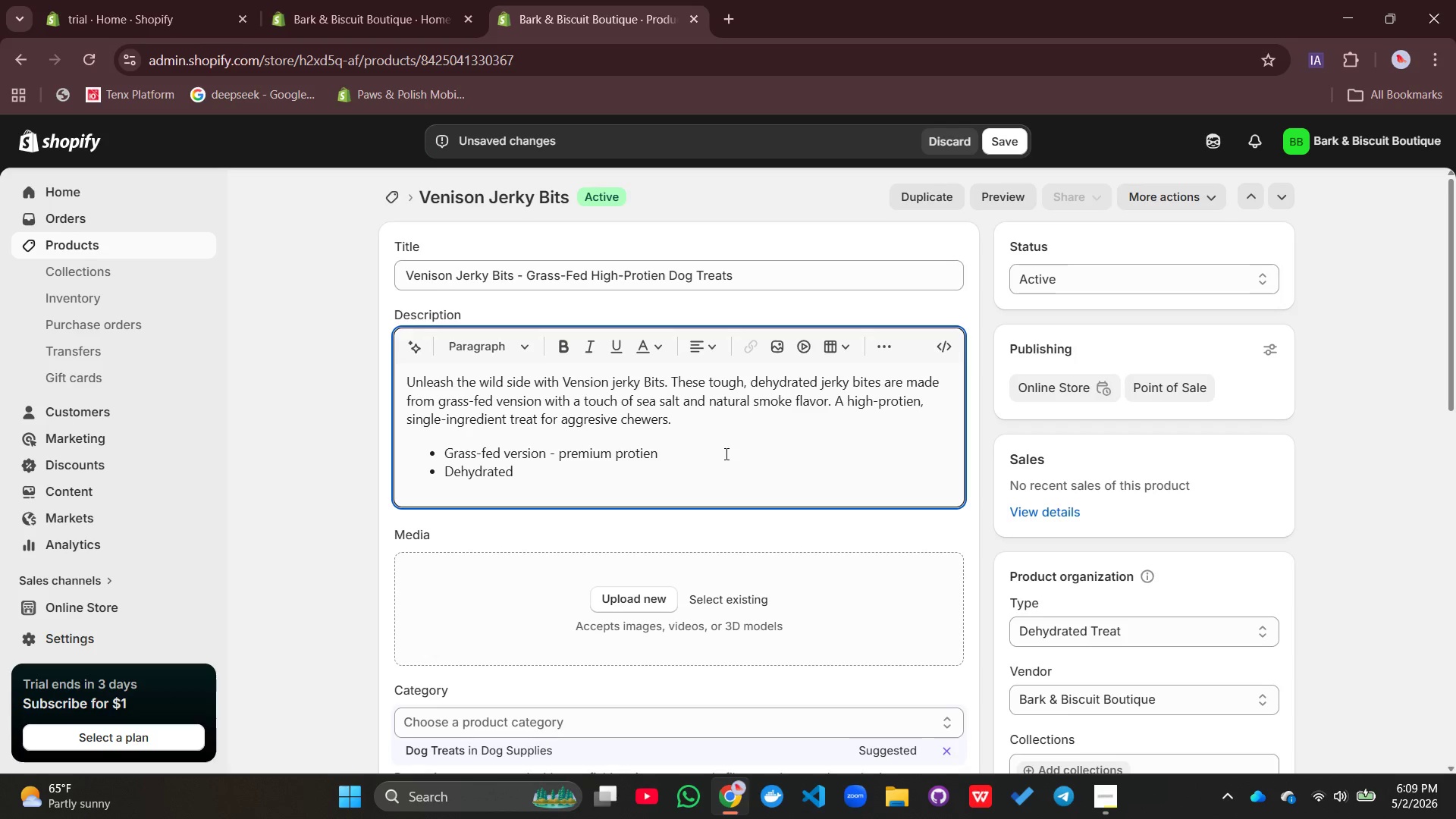 
type(jerkey)
key(Backspace)
key(Backspace)
type(y - tough & long-lasting)
 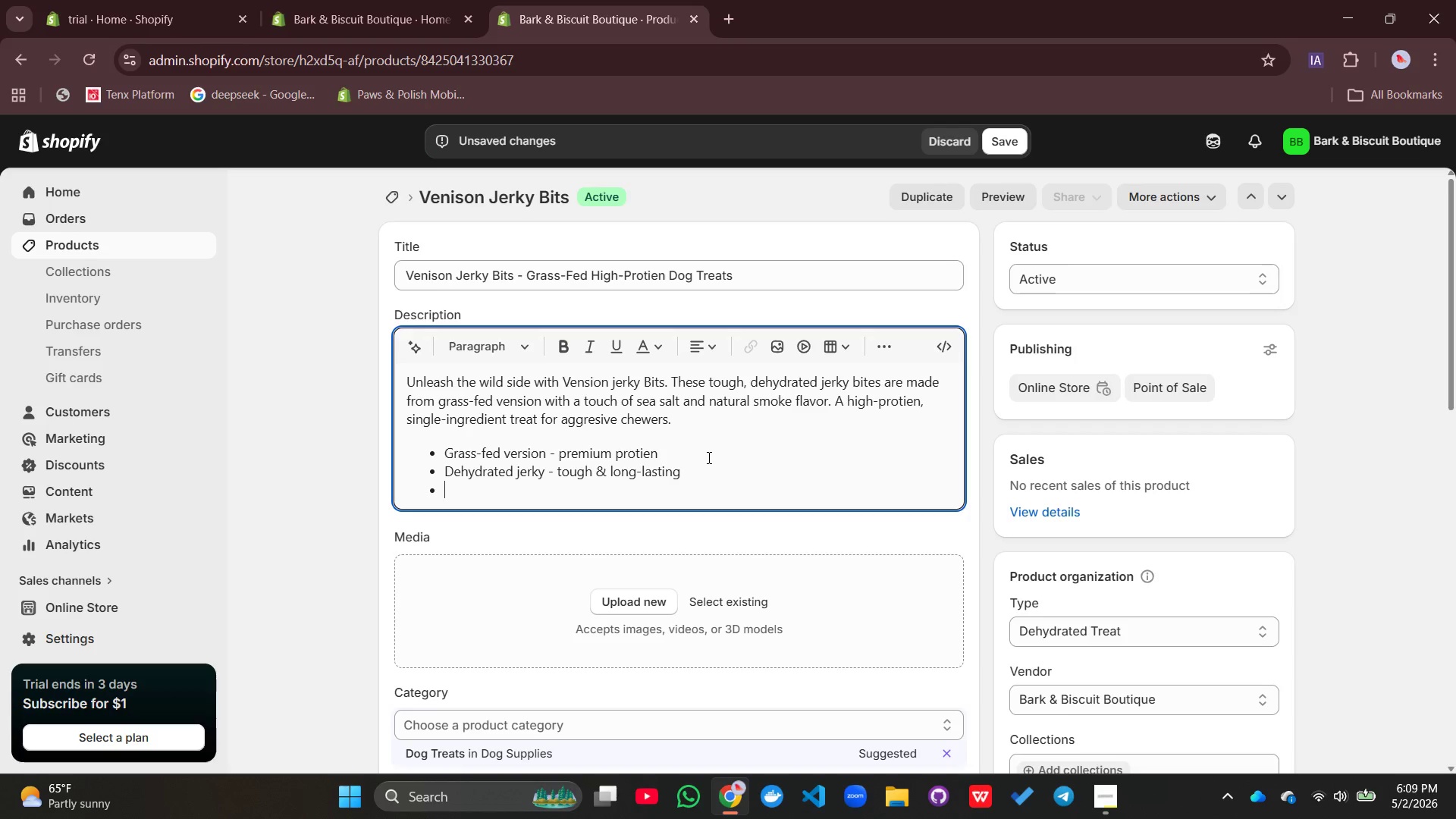 
 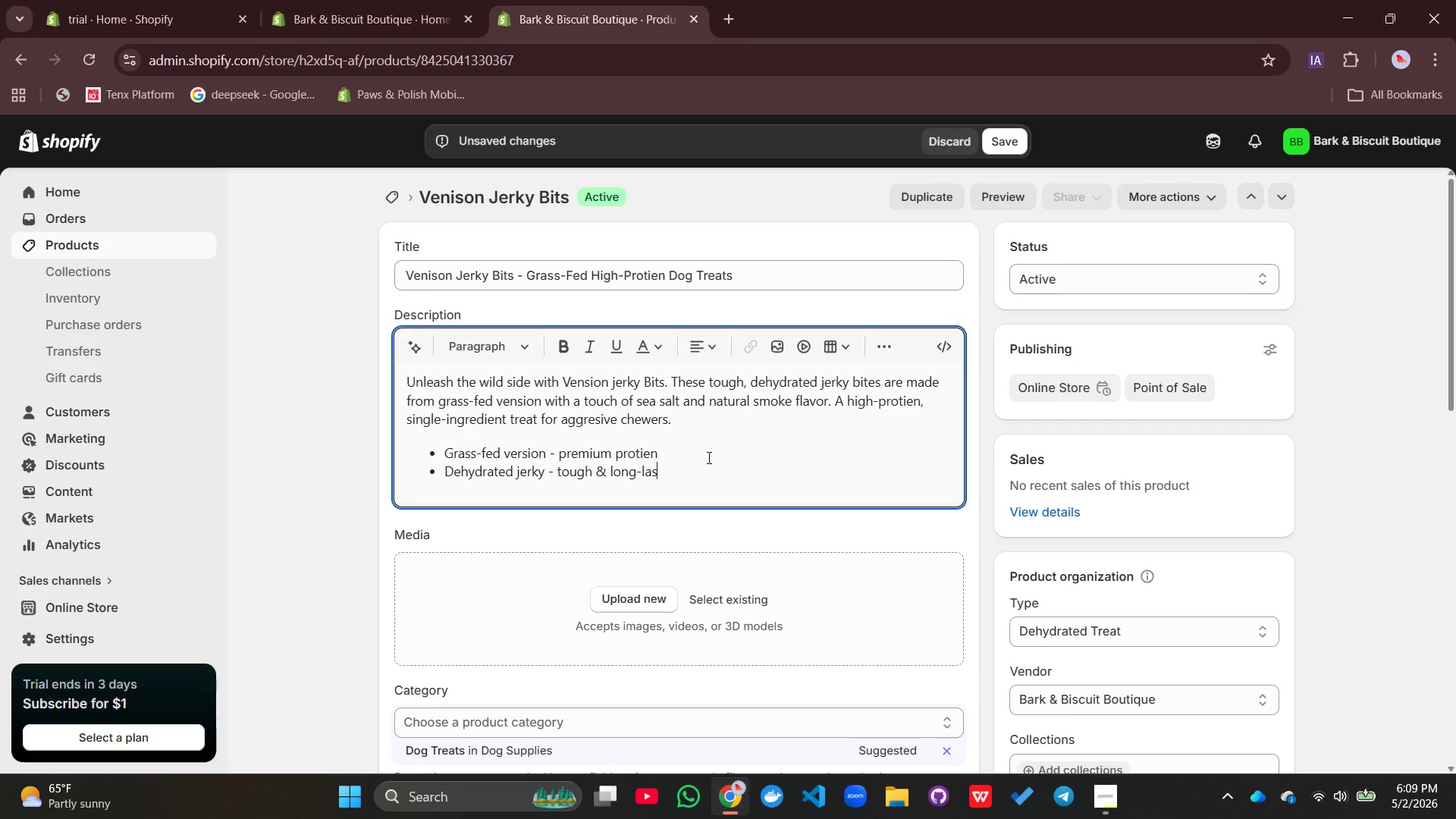 
key(Enter)
 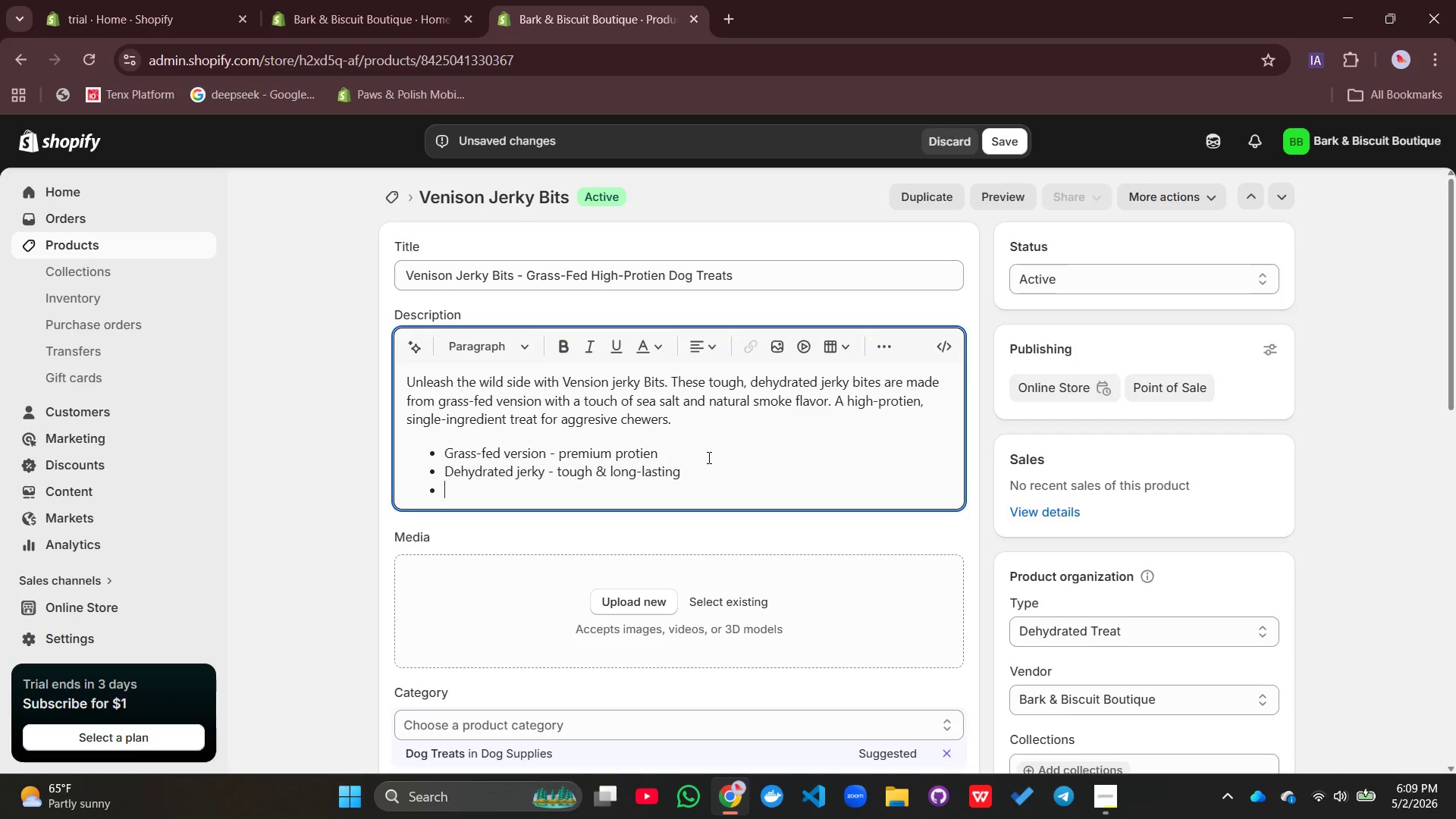 
type(No grain or fillers'=)
key(Backspace)
key(Backspace)
 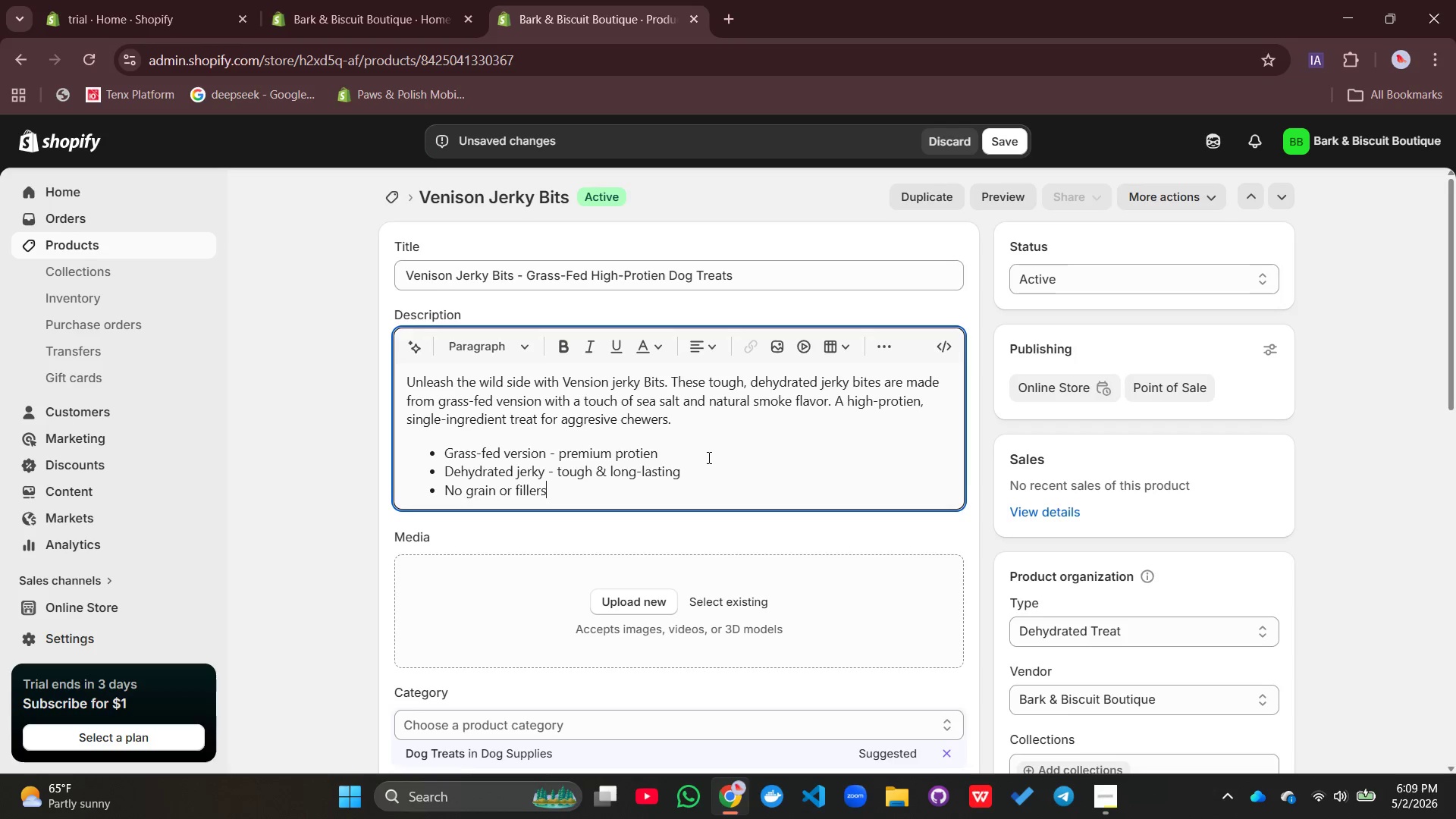 
key(Enter)
 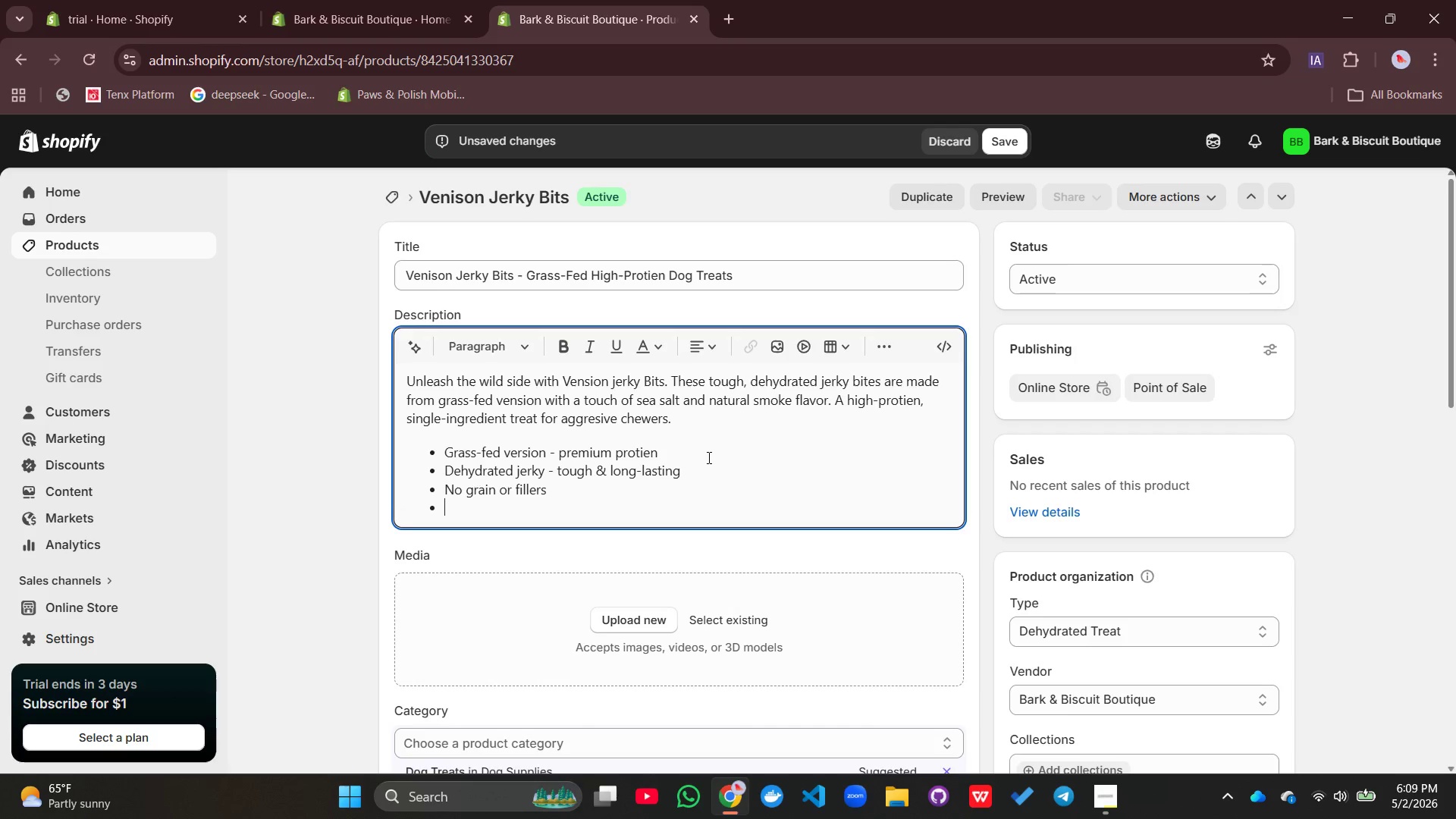 
type(Natural smike)
key(Backspace)
key(Backspace)
key(Backspace)
type(oke flavor)
 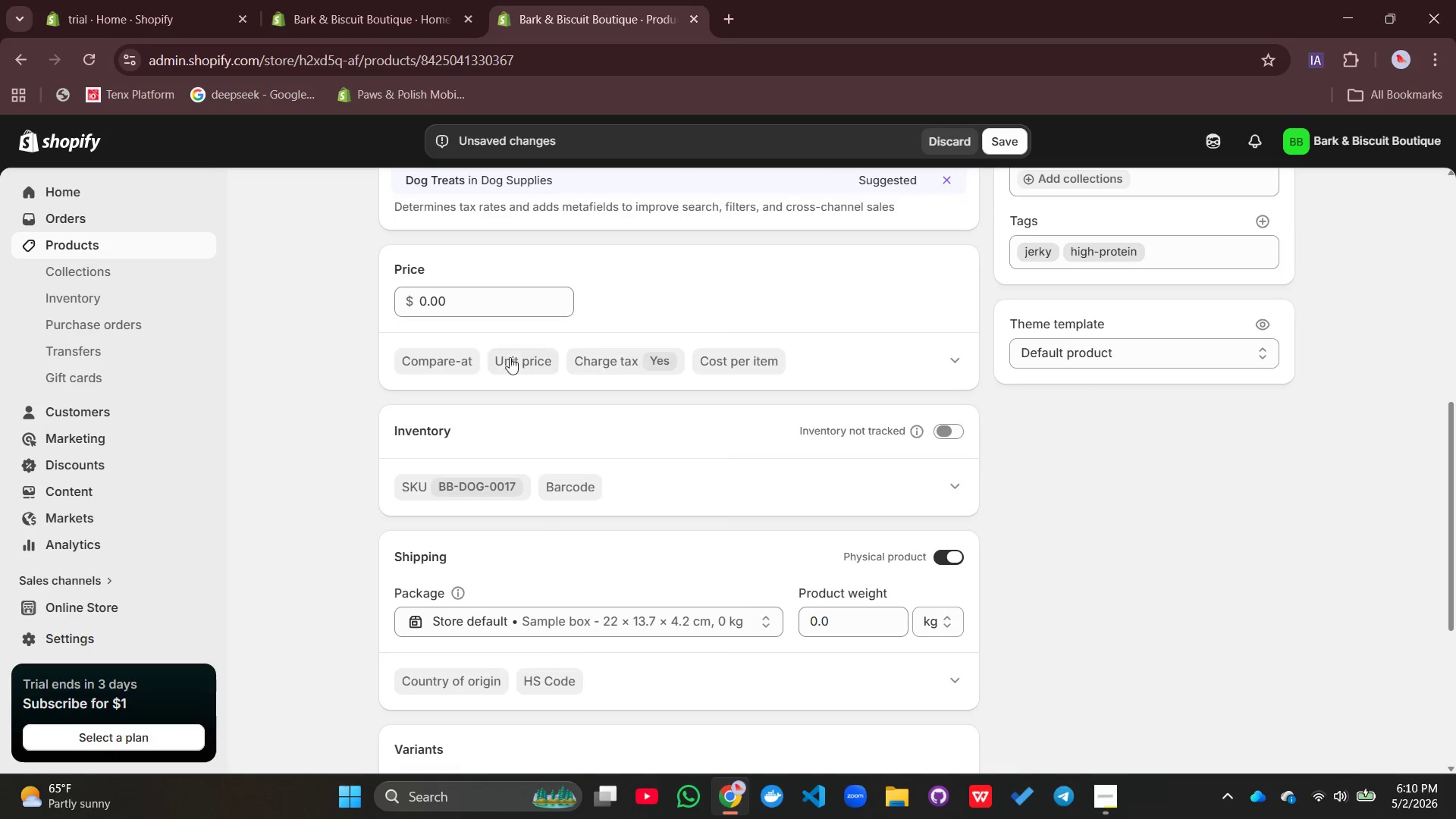 
left_click_drag(start_coordinate=[477, 304], to_coordinate=[404, 306])
 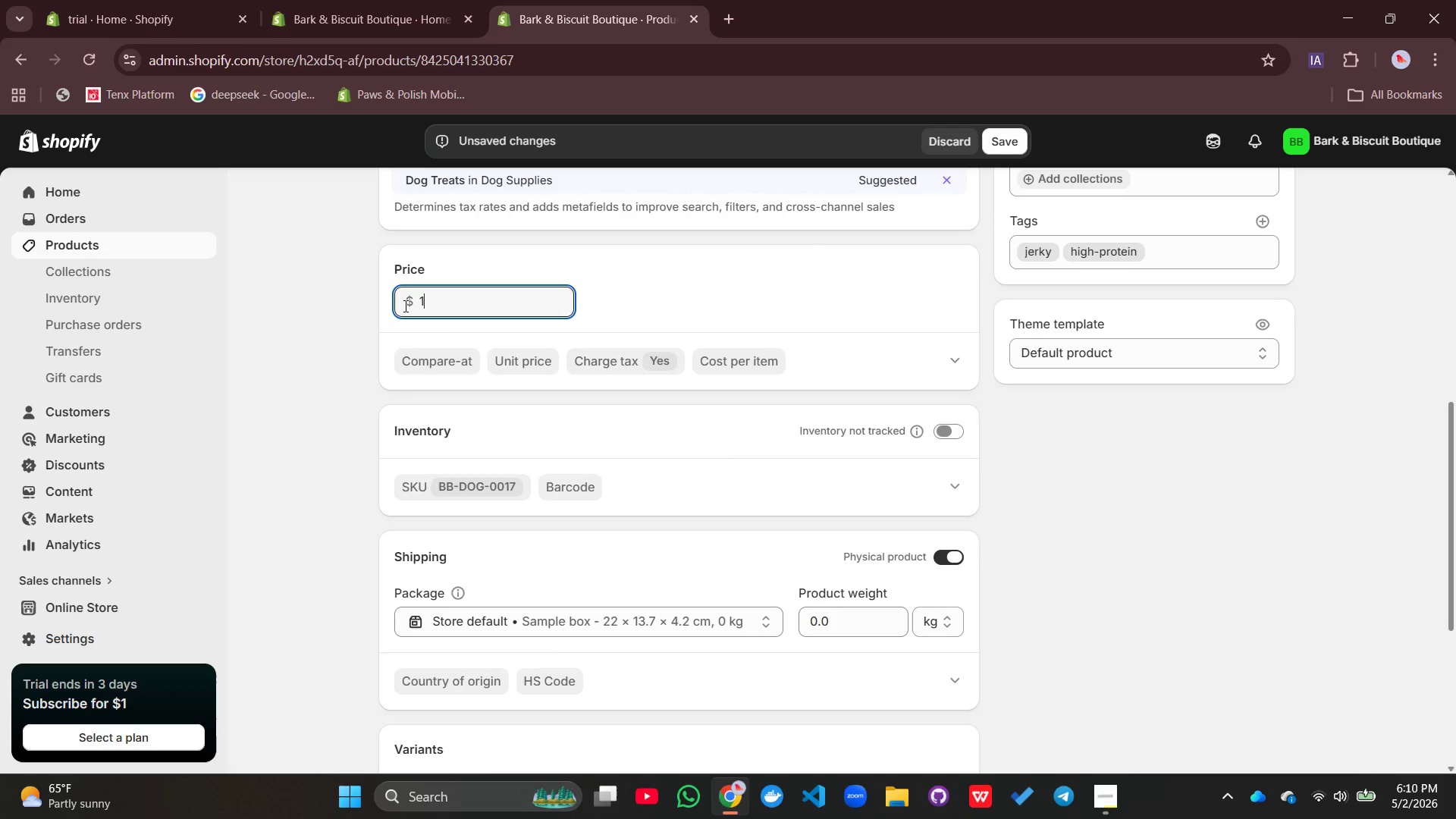 
type(18.99)
 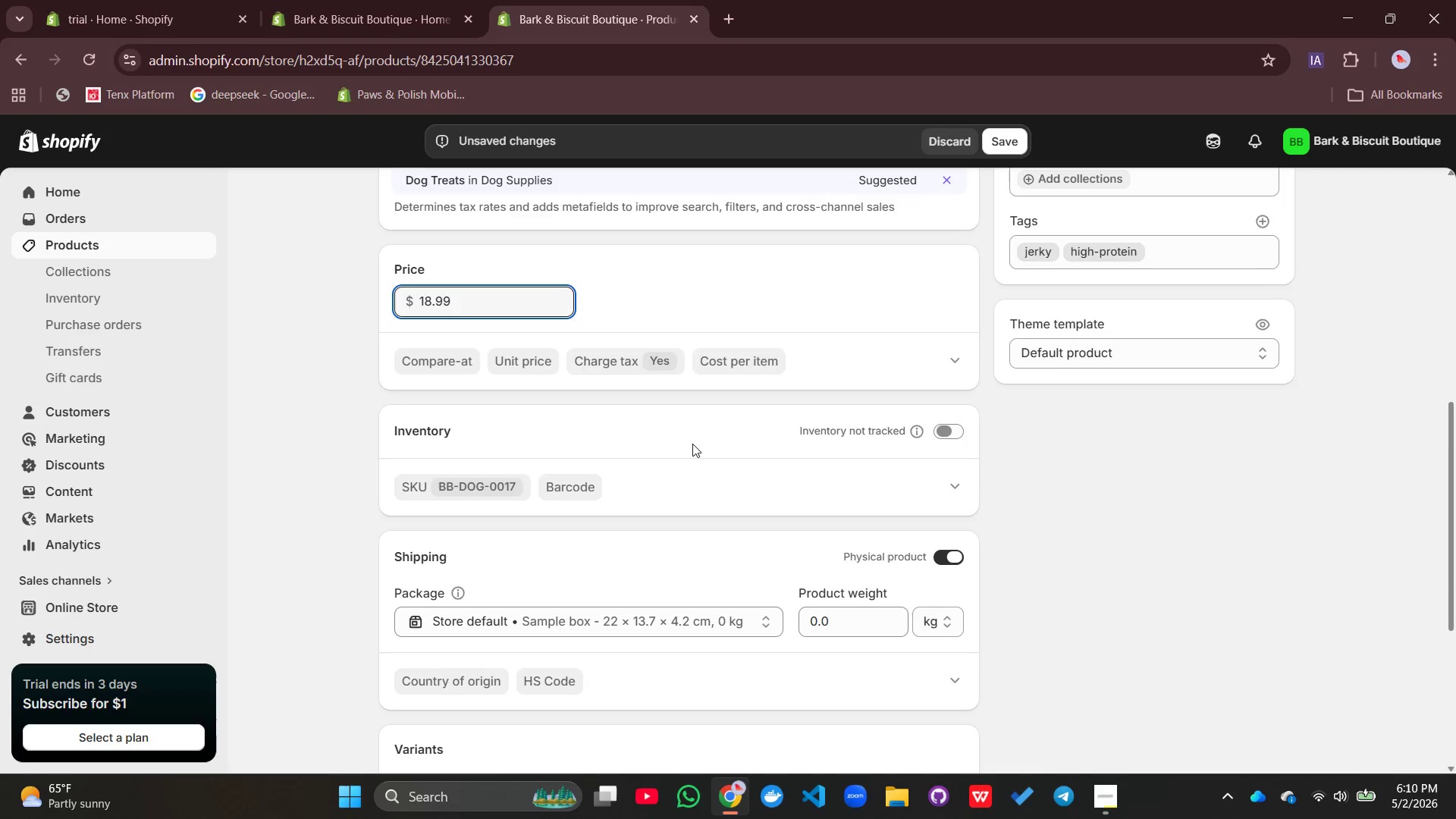 
left_click([934, 428])
 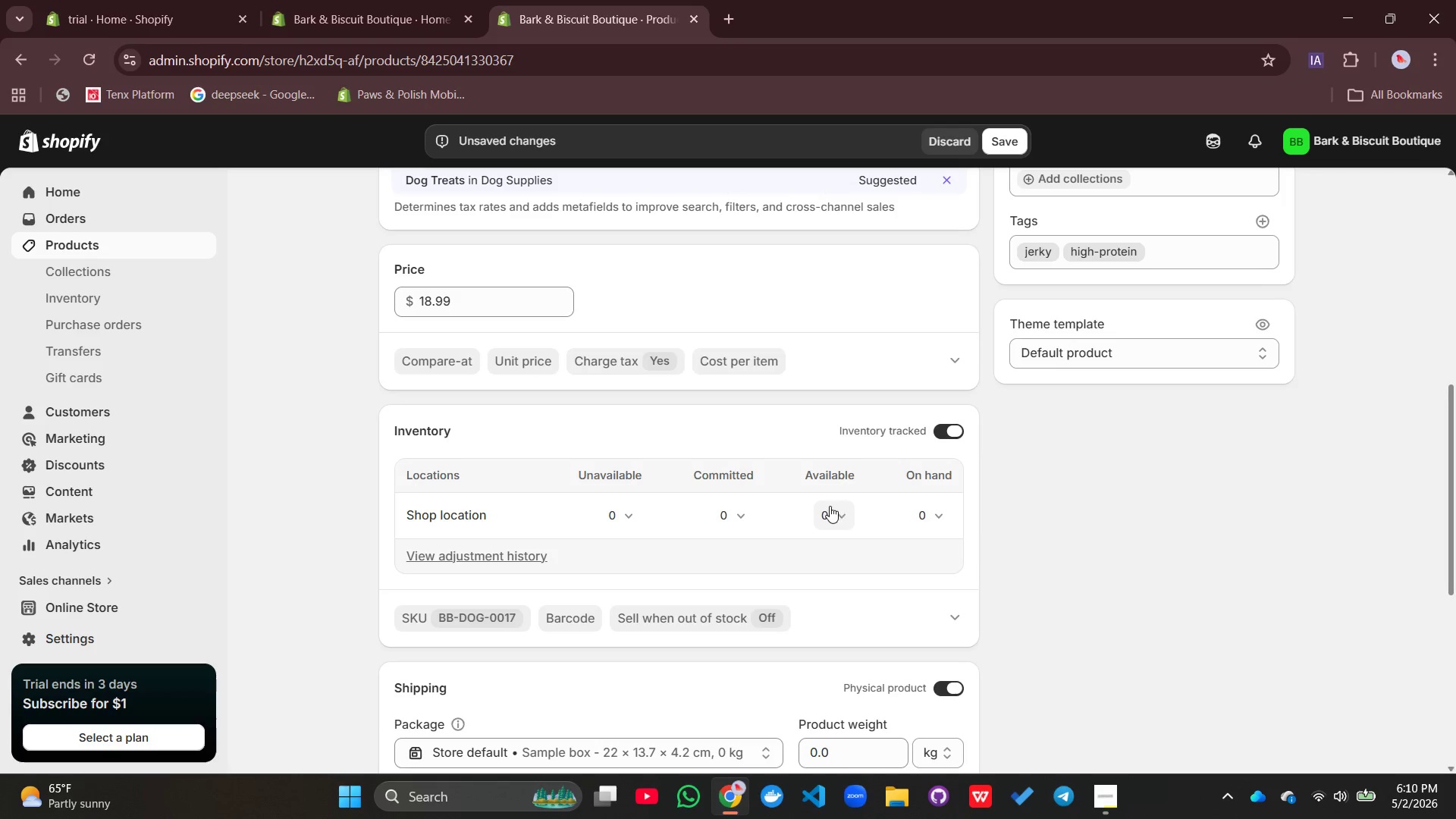 
left_click([830, 506])
 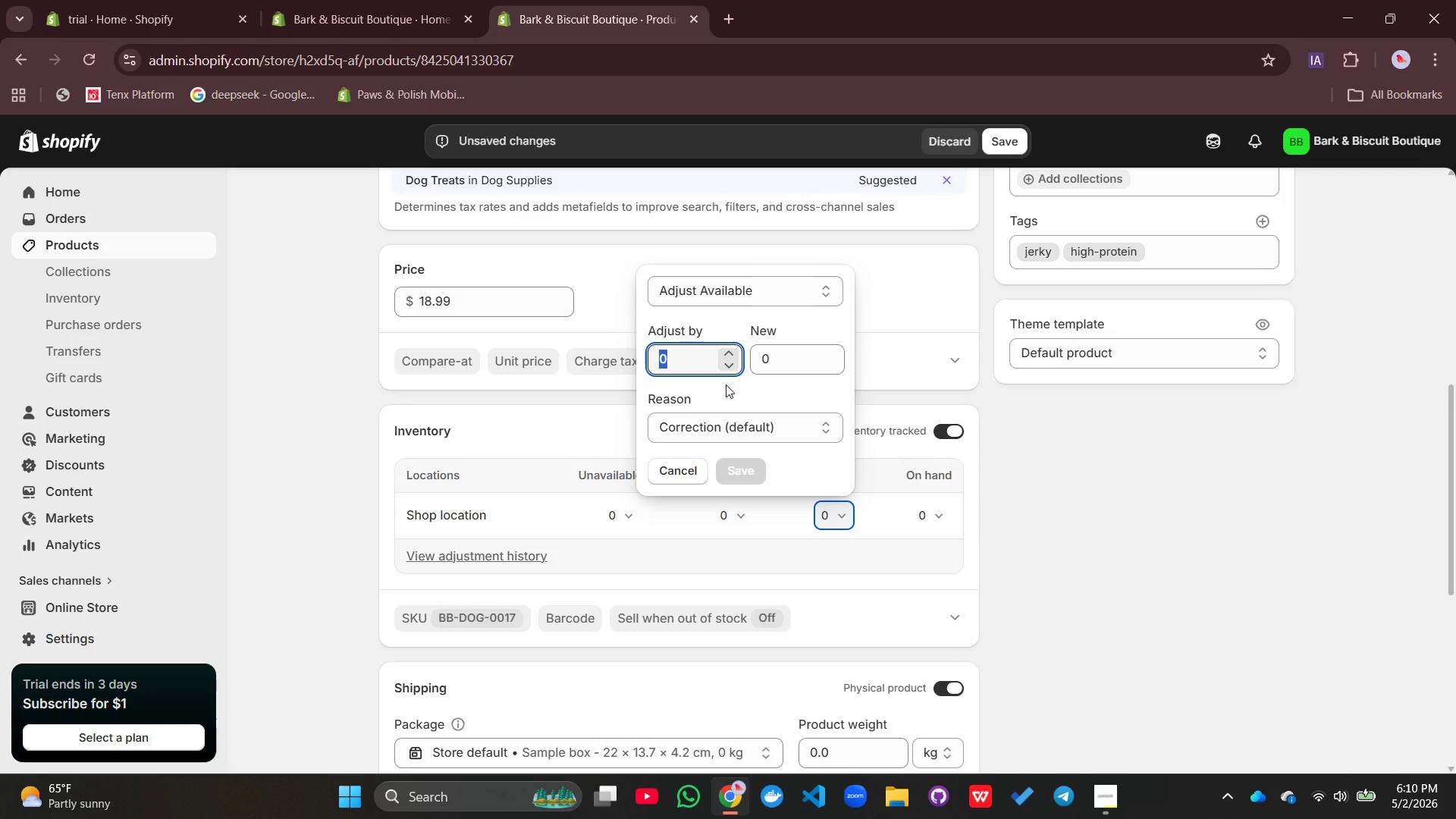 
type(65)
 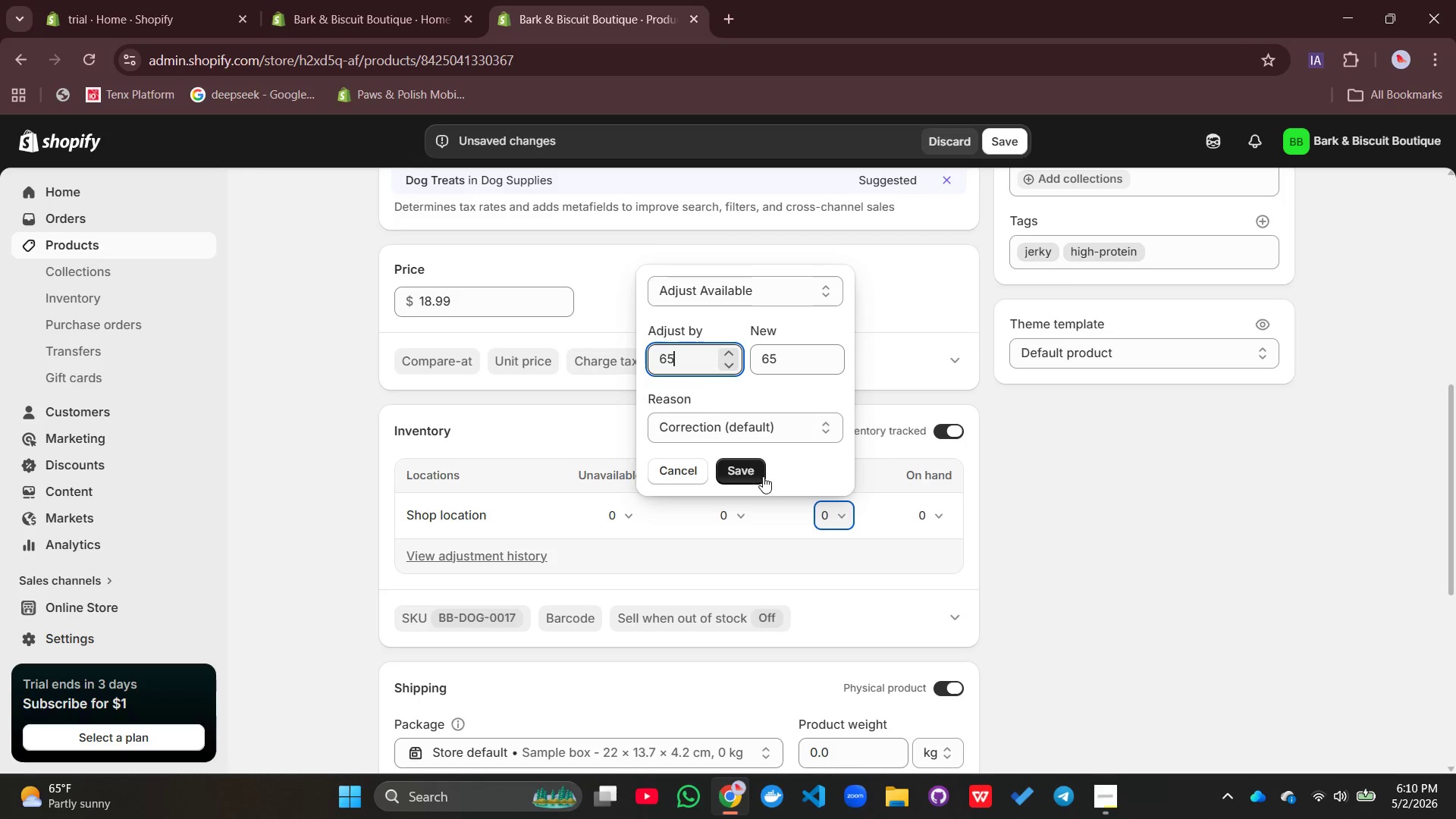 
left_click([752, 469])
 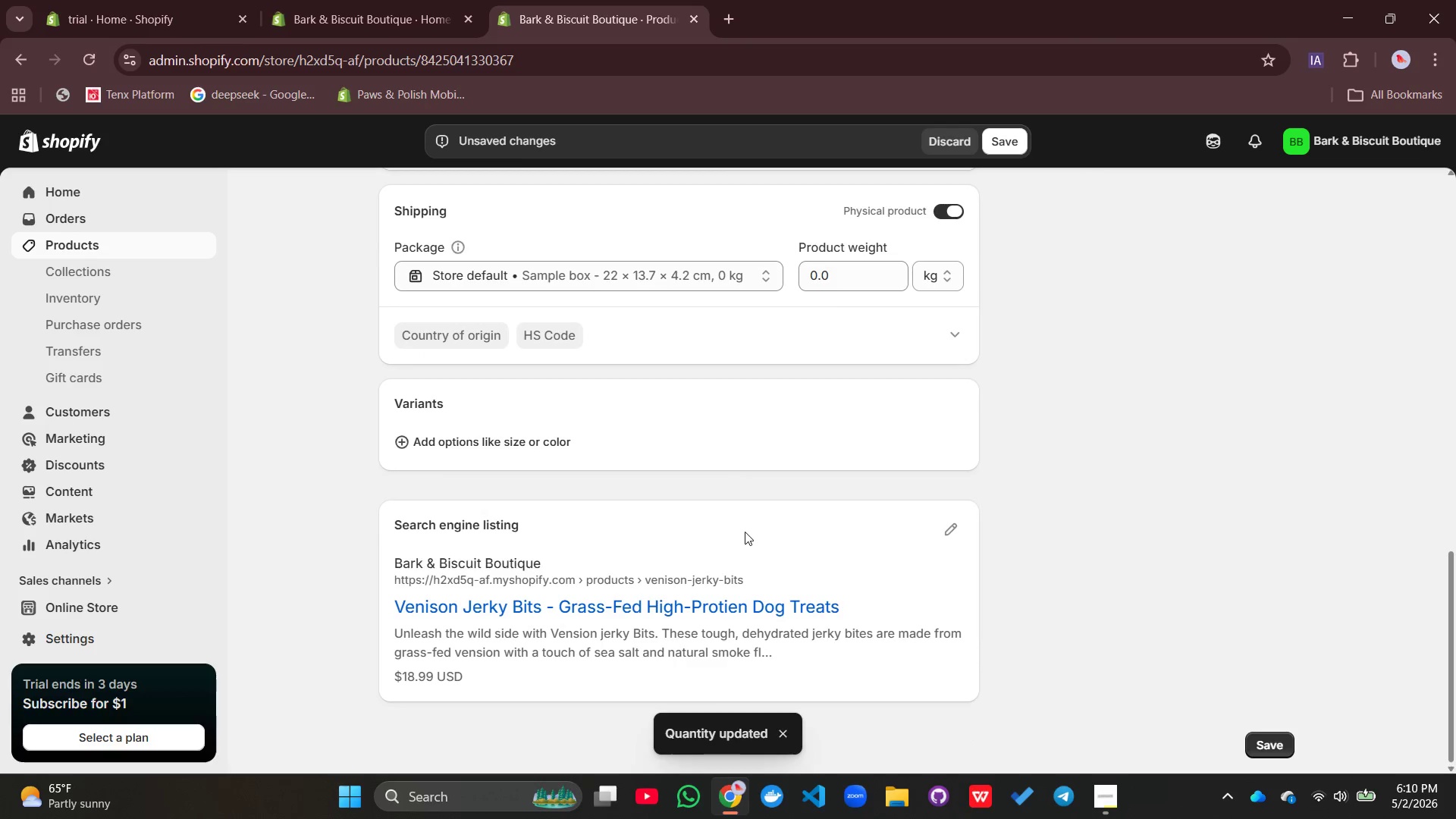 
left_click([946, 532])
 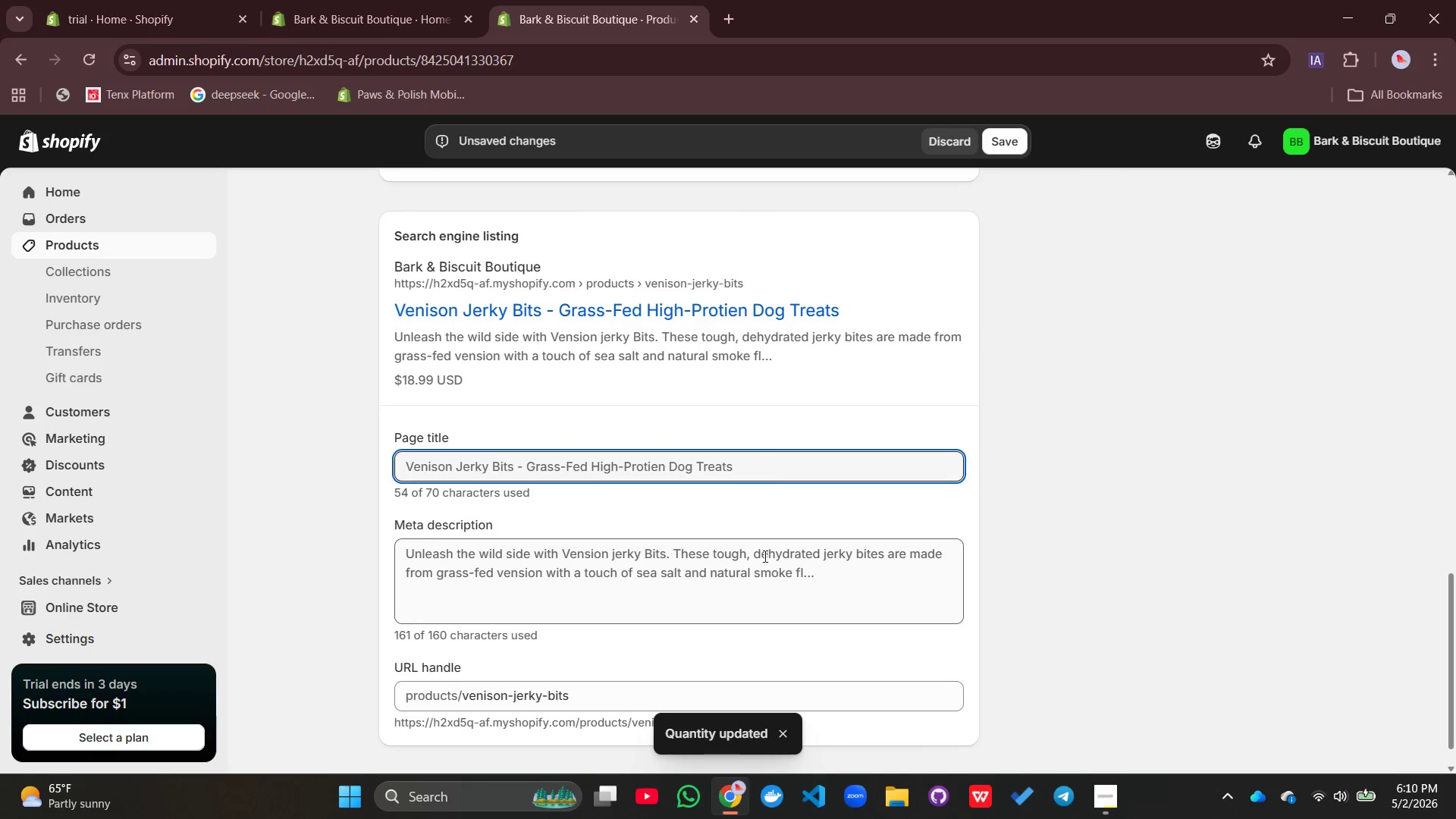 
left_click([745, 487])
 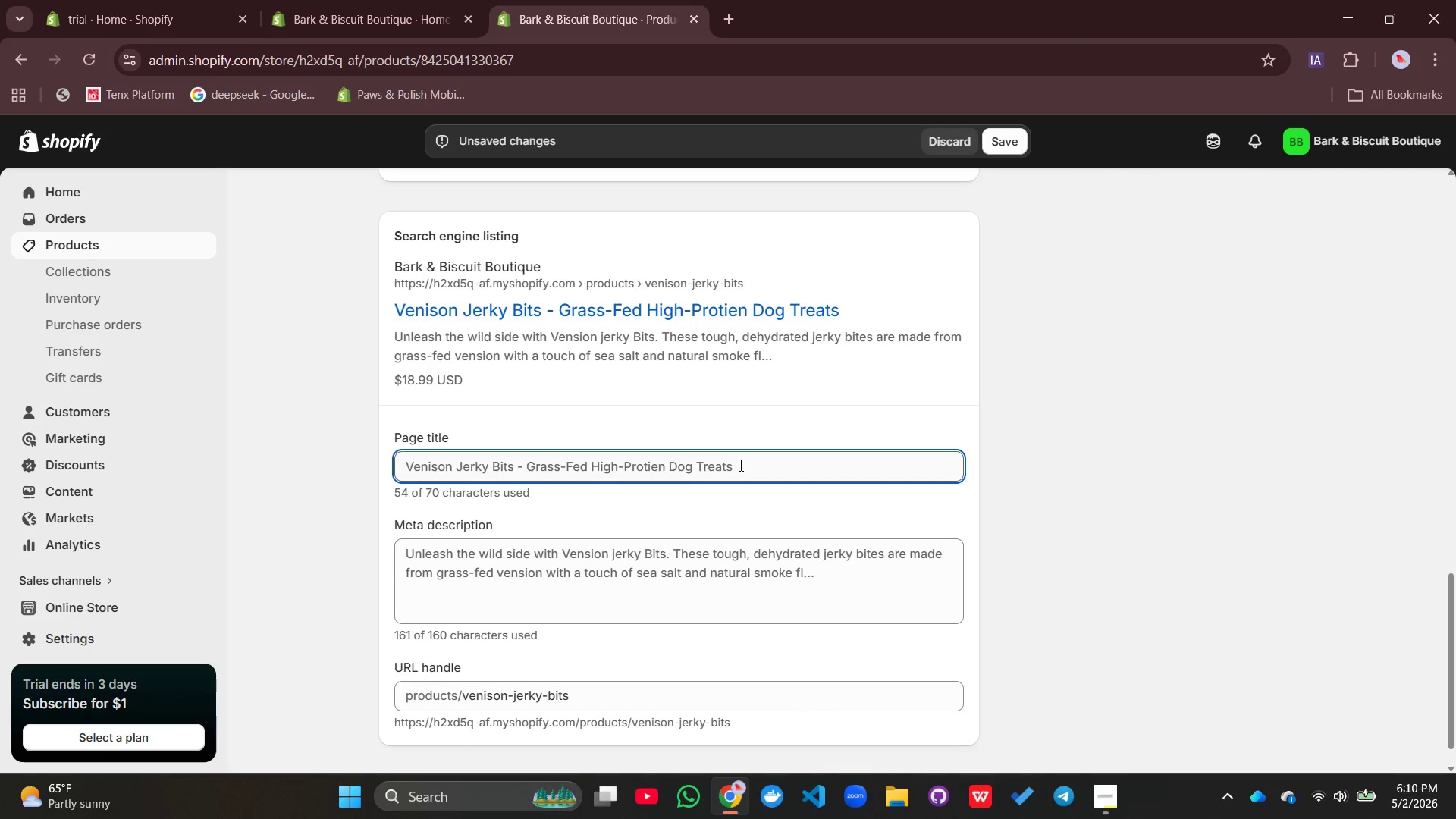 
left_click([739, 465])
 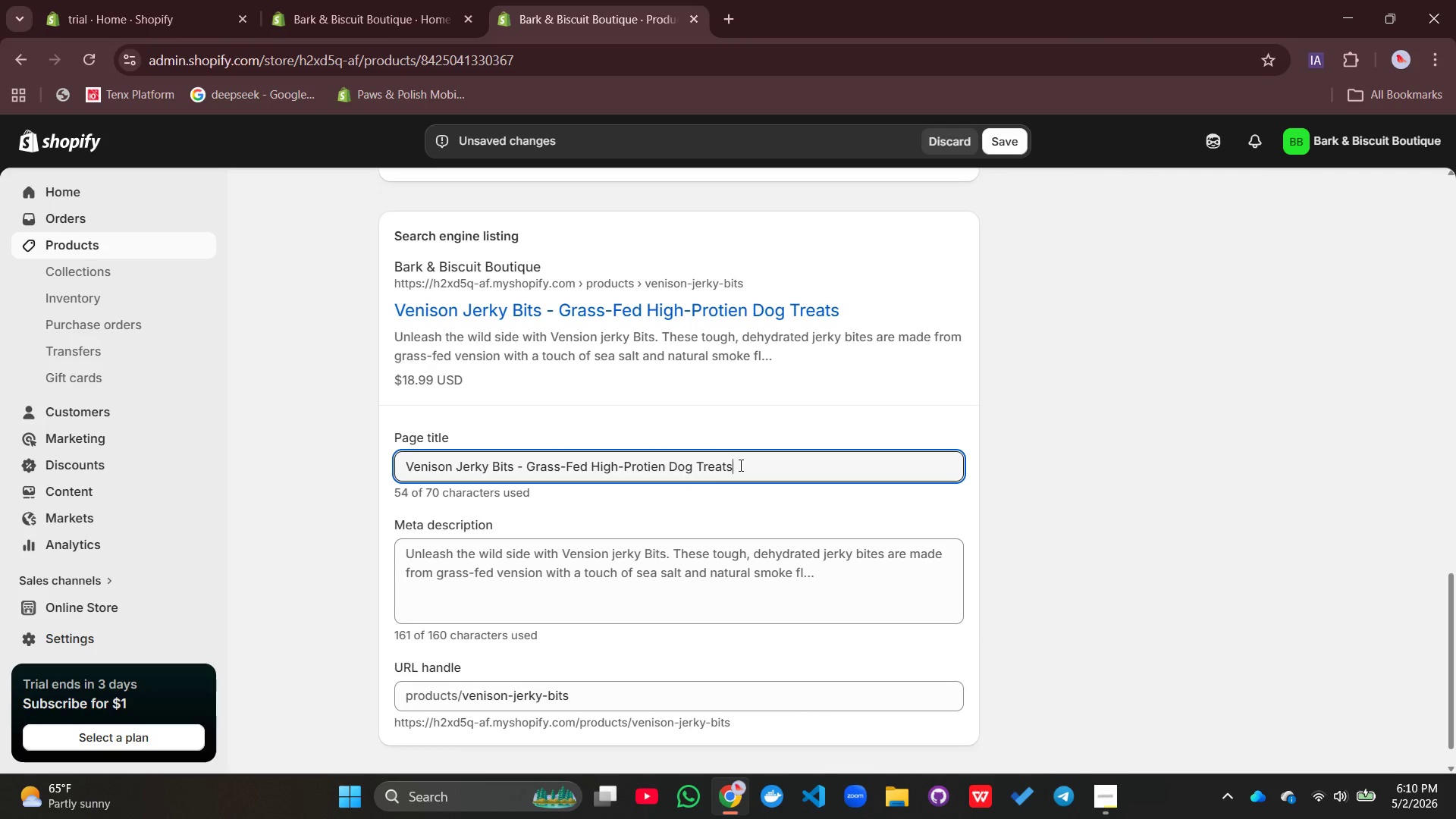 
key(Space)
 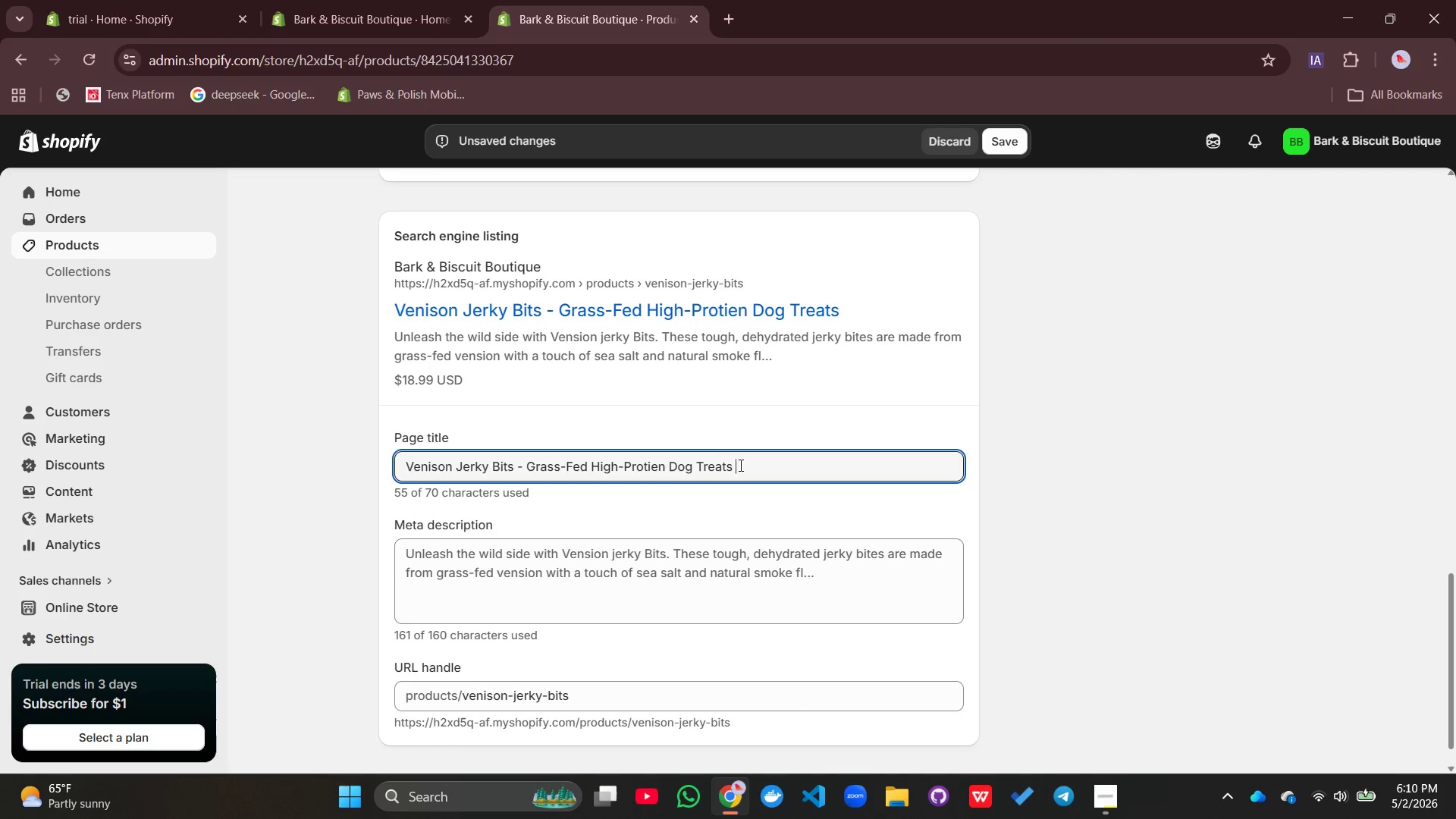 
key(Shift+Backslash)
 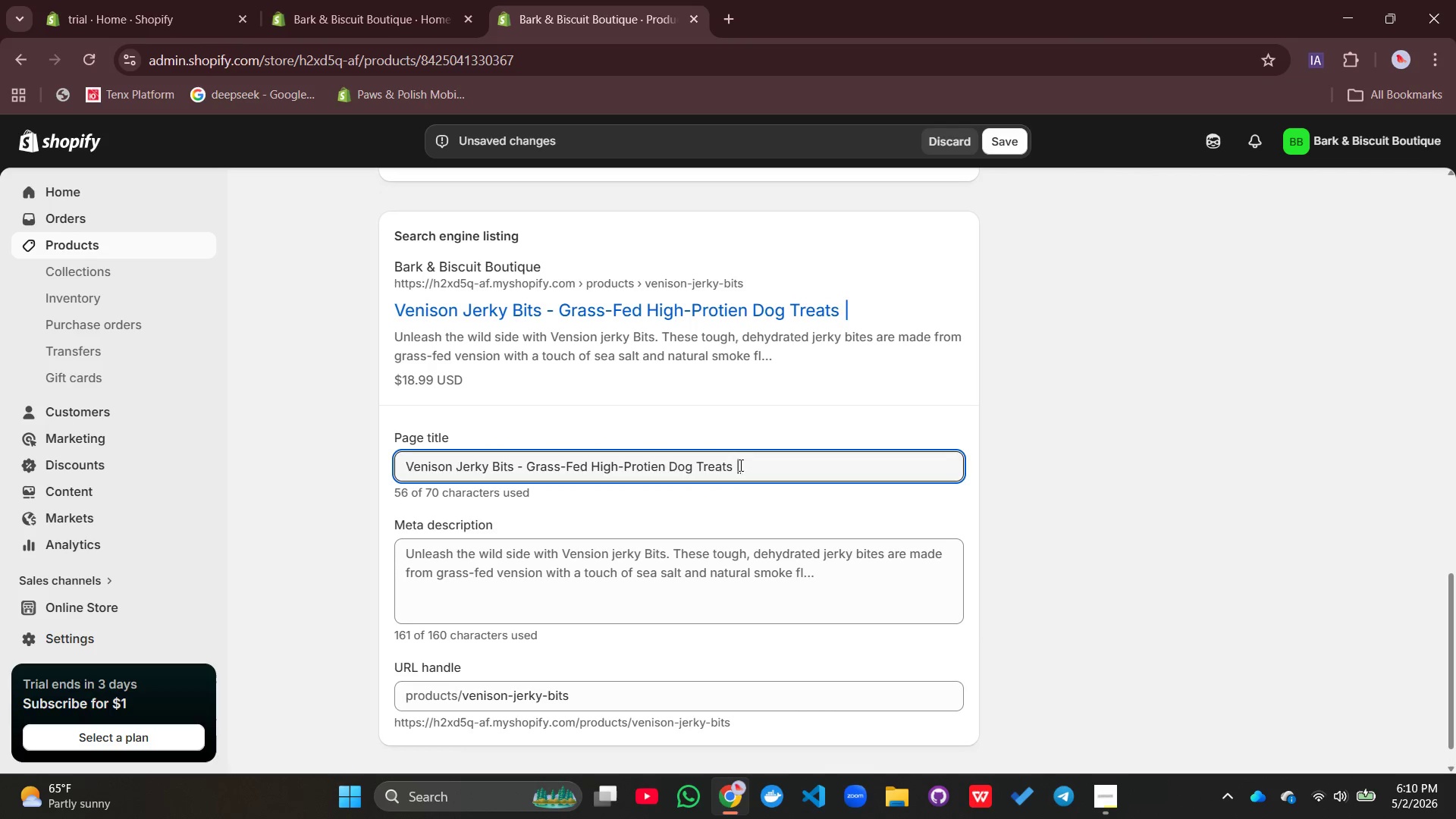 
key(Space)
 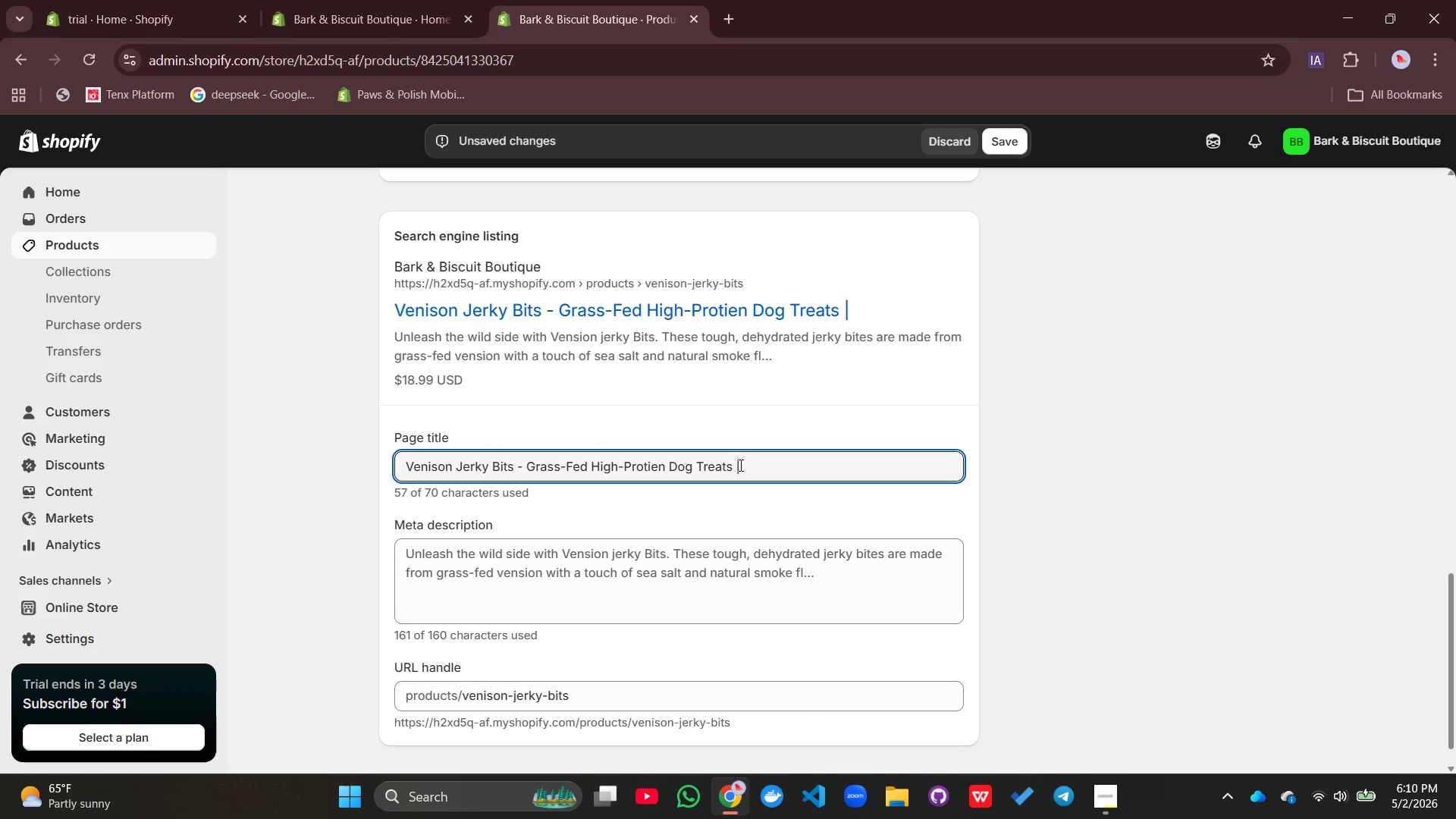 
type(Bark & Biscuit)
 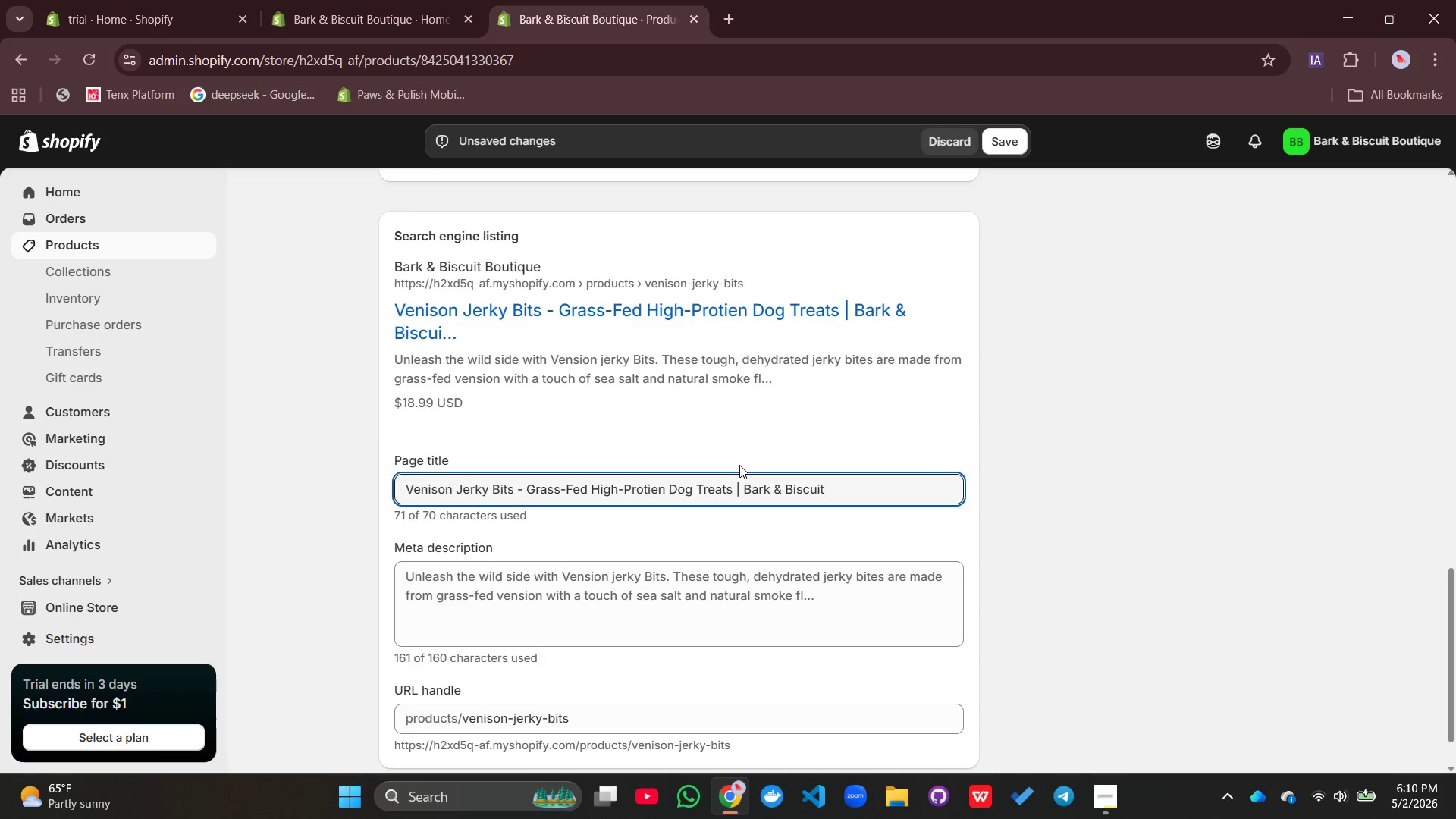 
left_click([739, 598])
 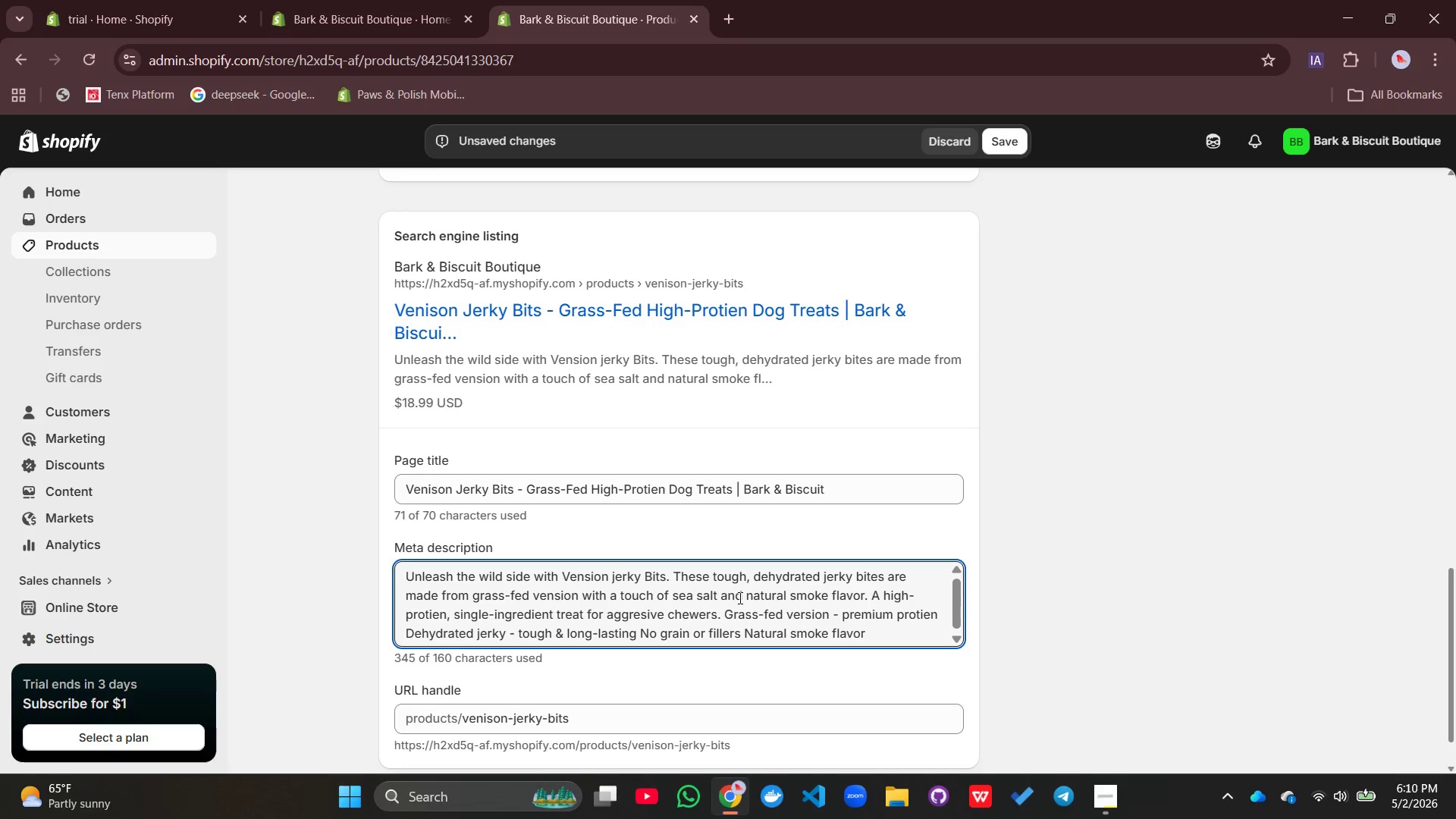 
key(Control+A)
 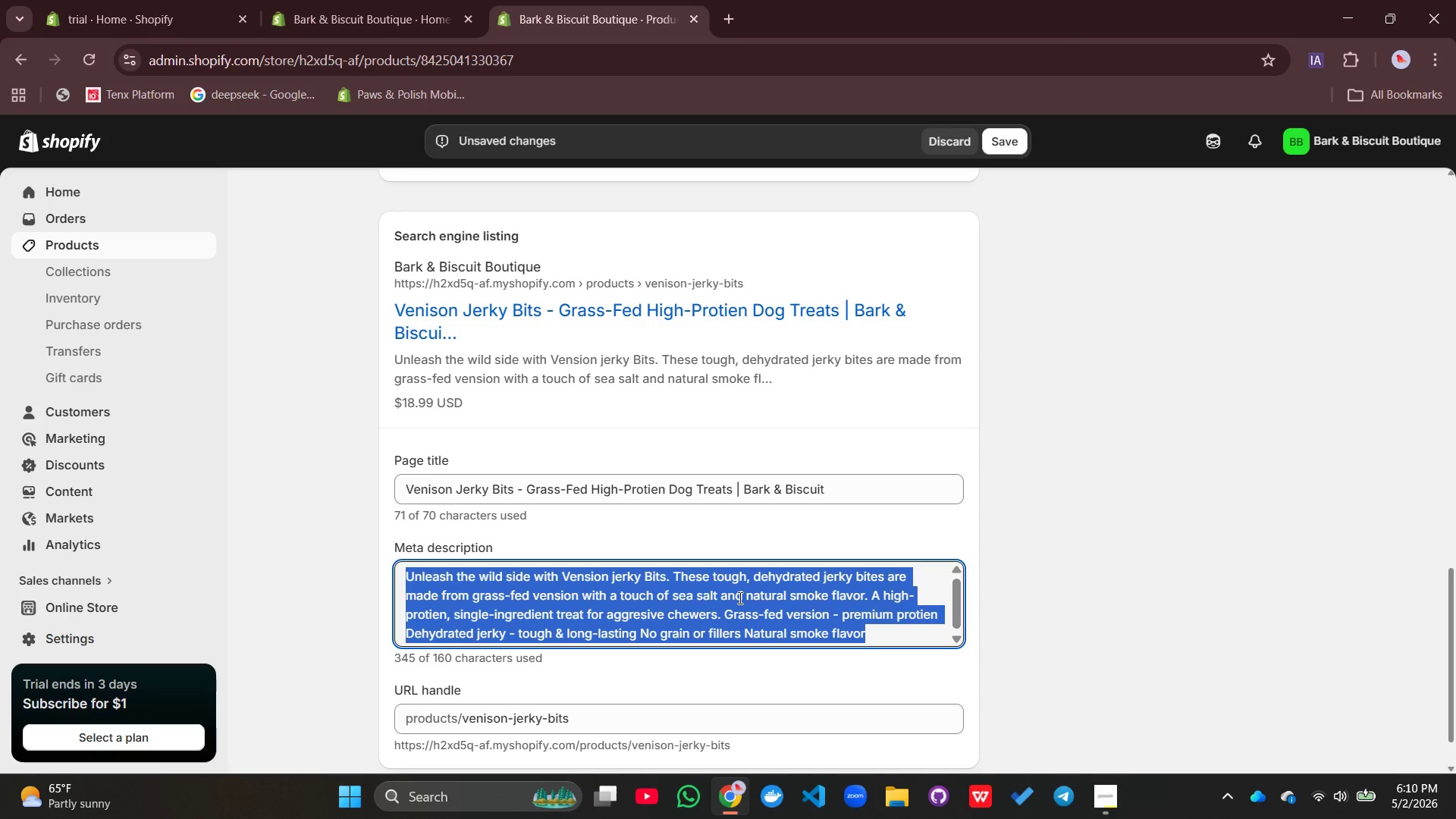 
key(Backspace)
 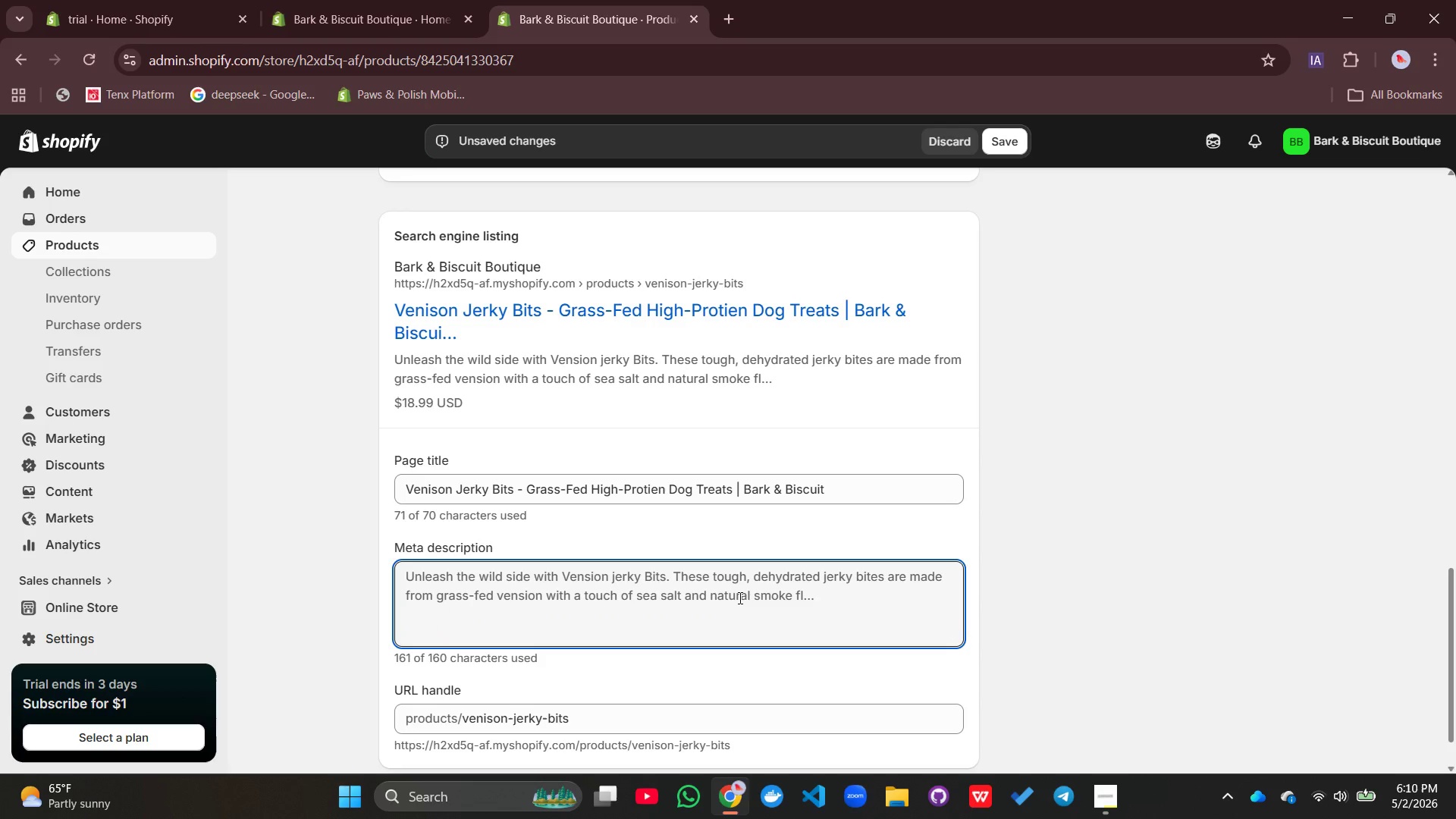 
type(UN)
key(Backspace)
type(nleash)
 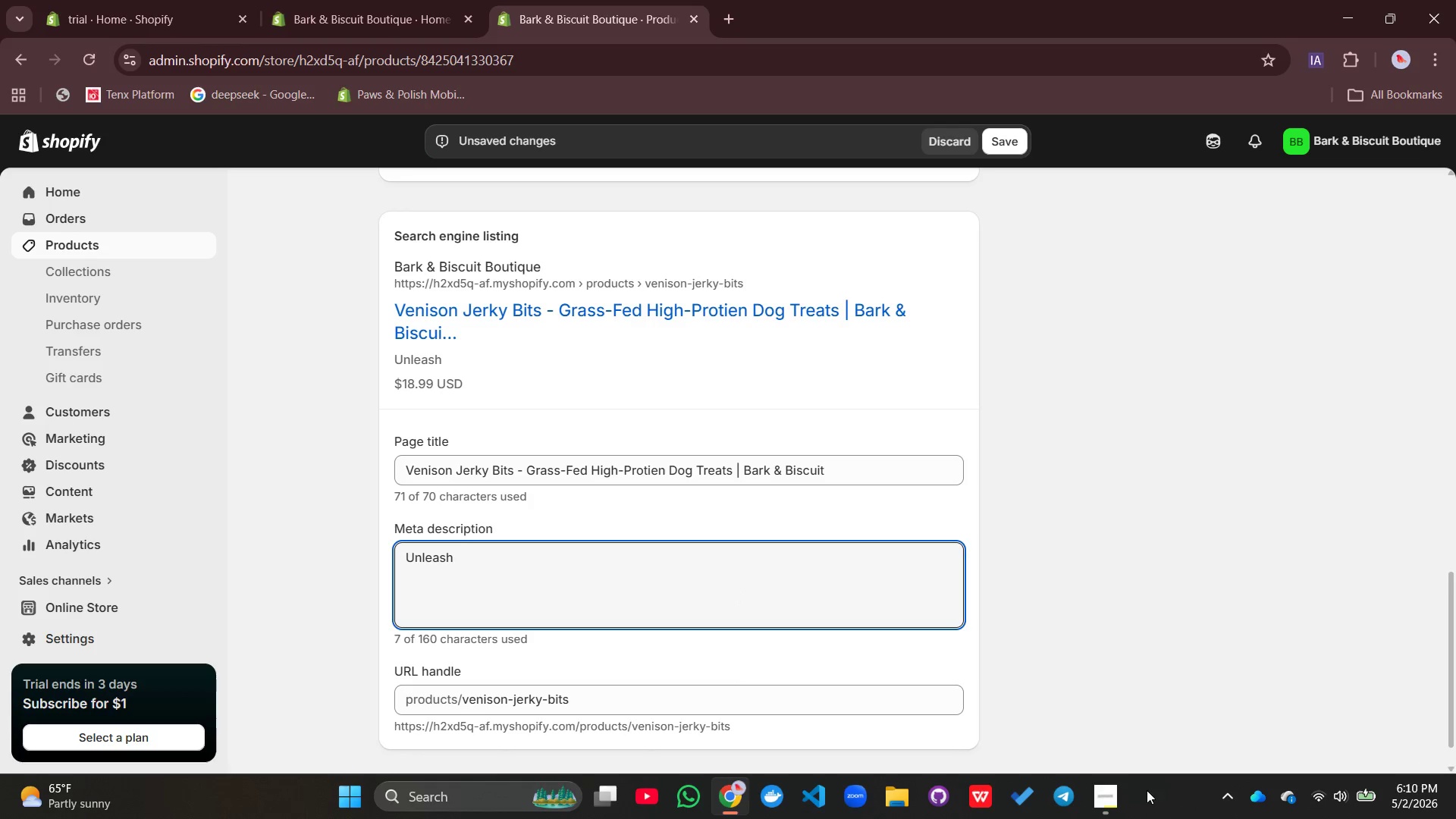 
left_click([1100, 795])